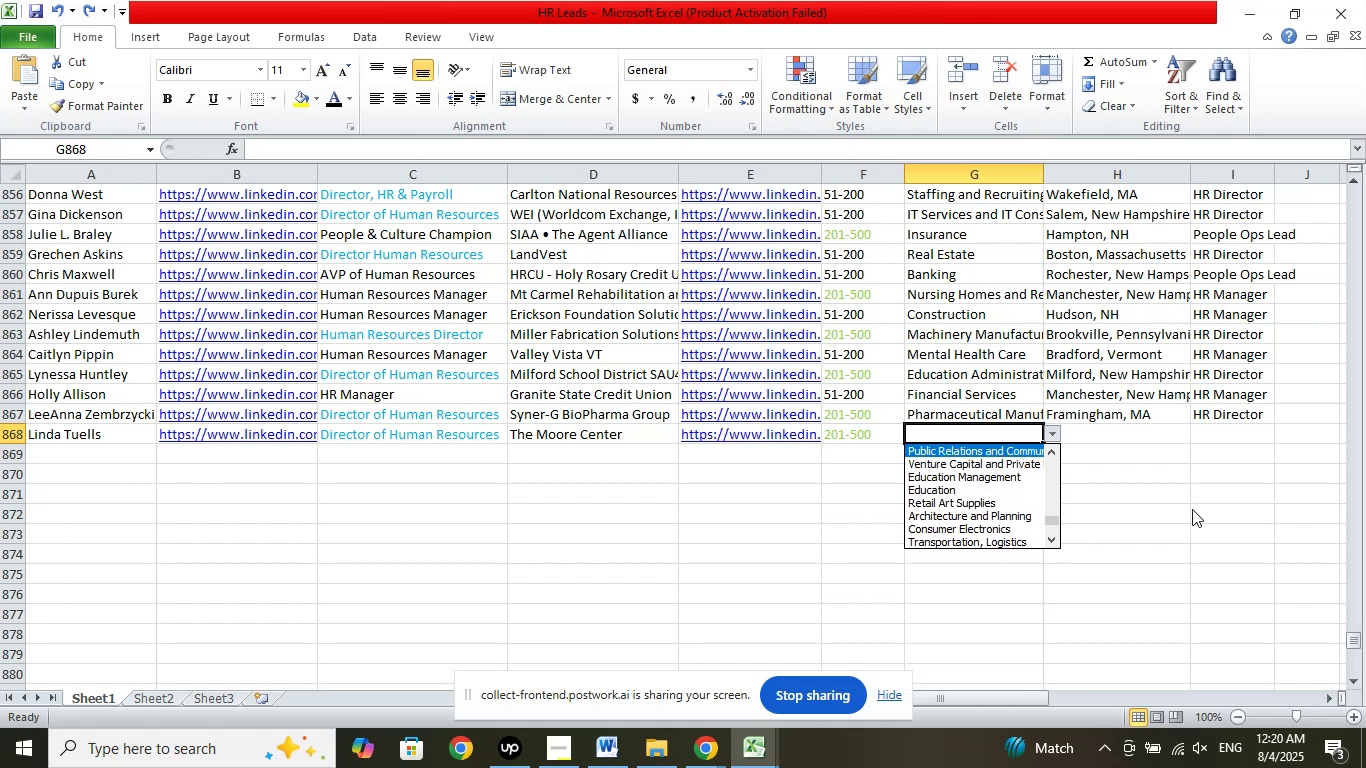 
key(ArrowUp)
 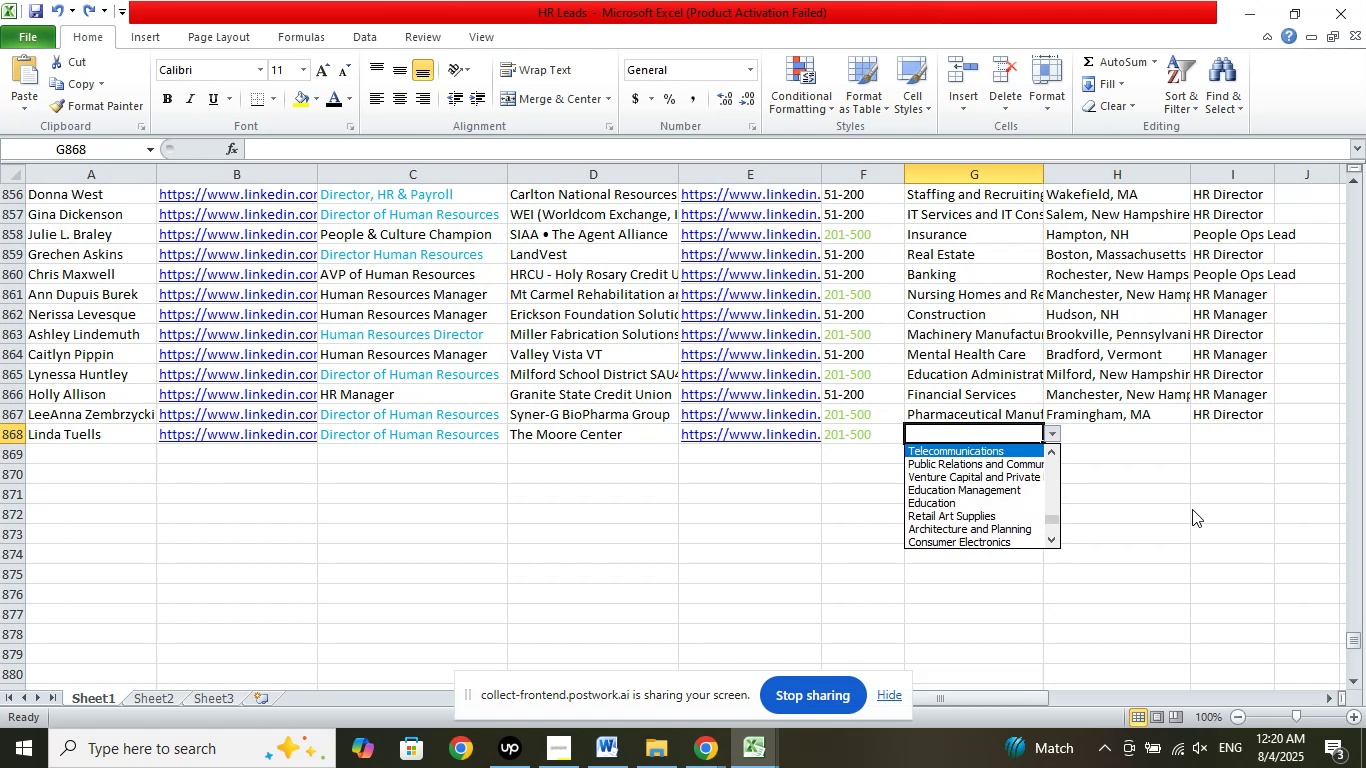 
key(ArrowUp)
 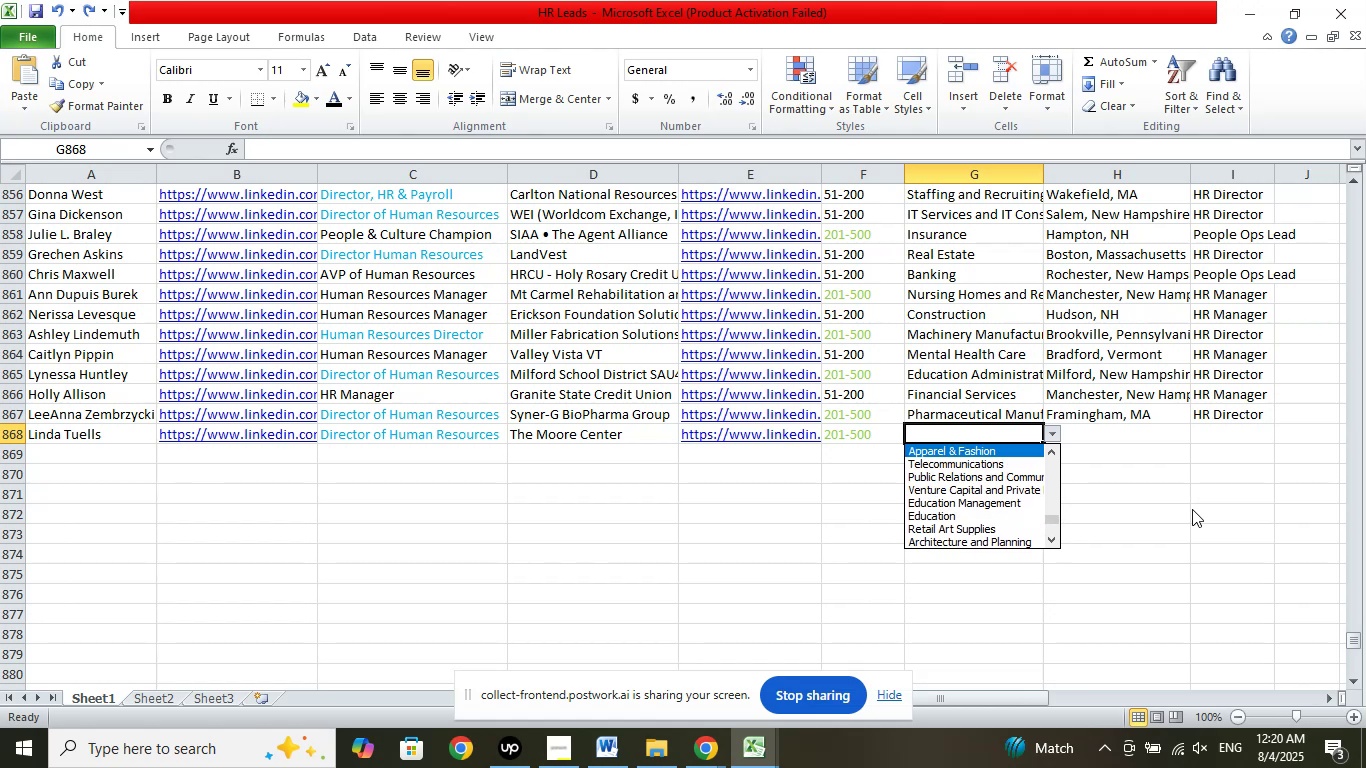 
key(ArrowUp)
 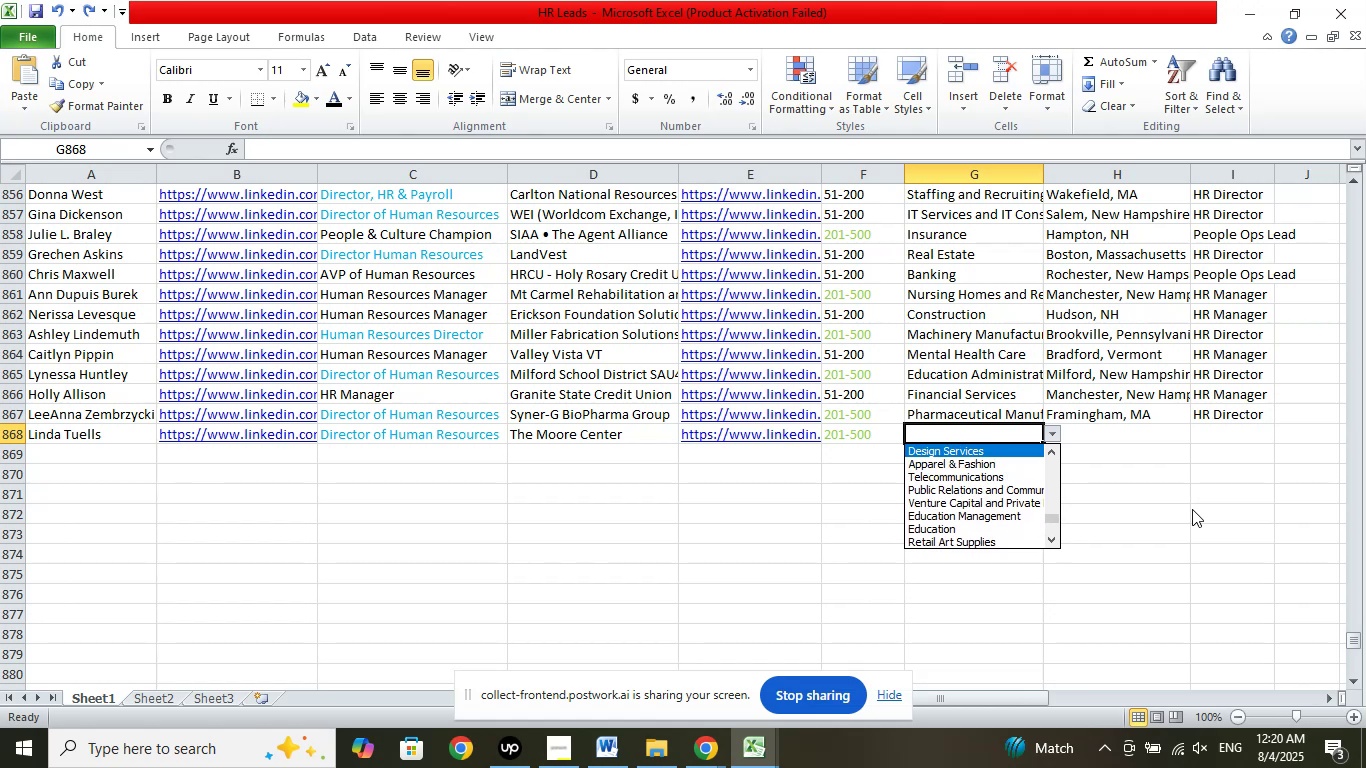 
key(ArrowUp)
 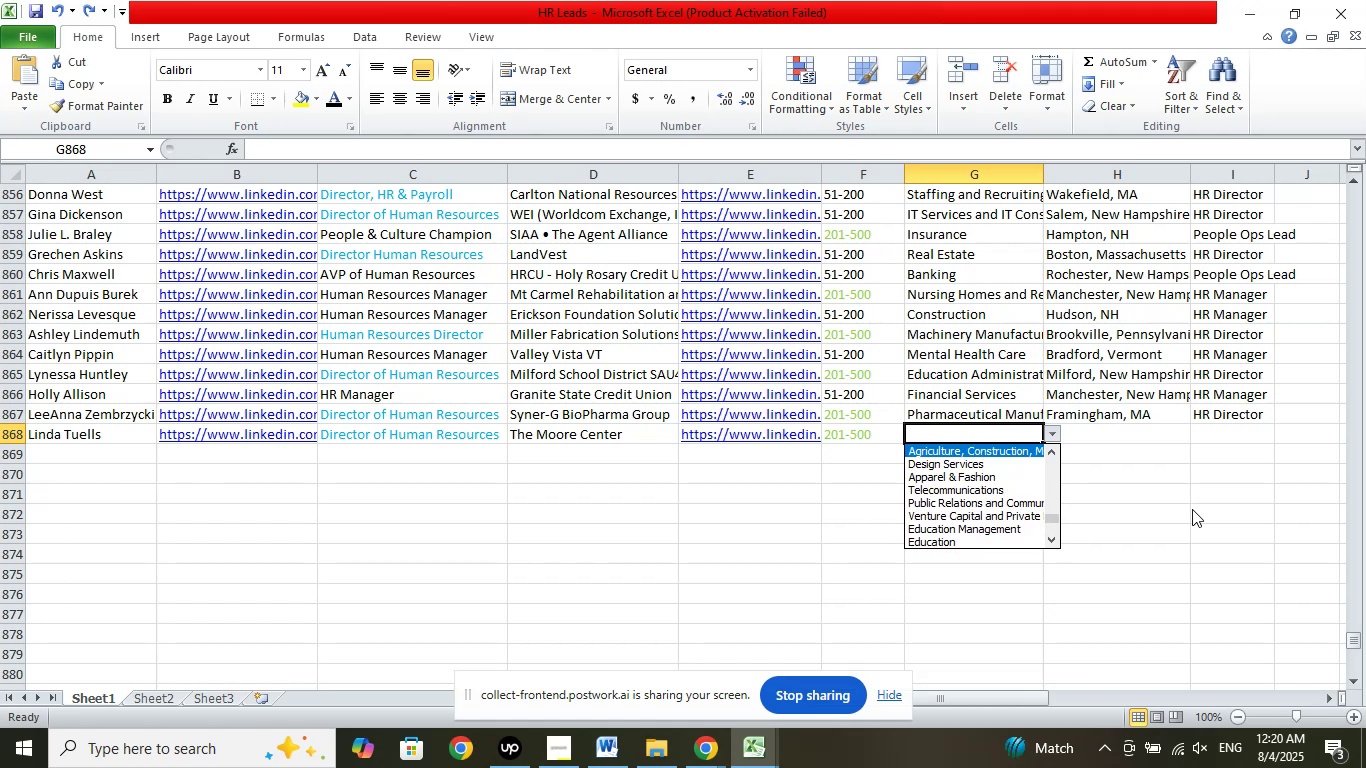 
key(ArrowUp)
 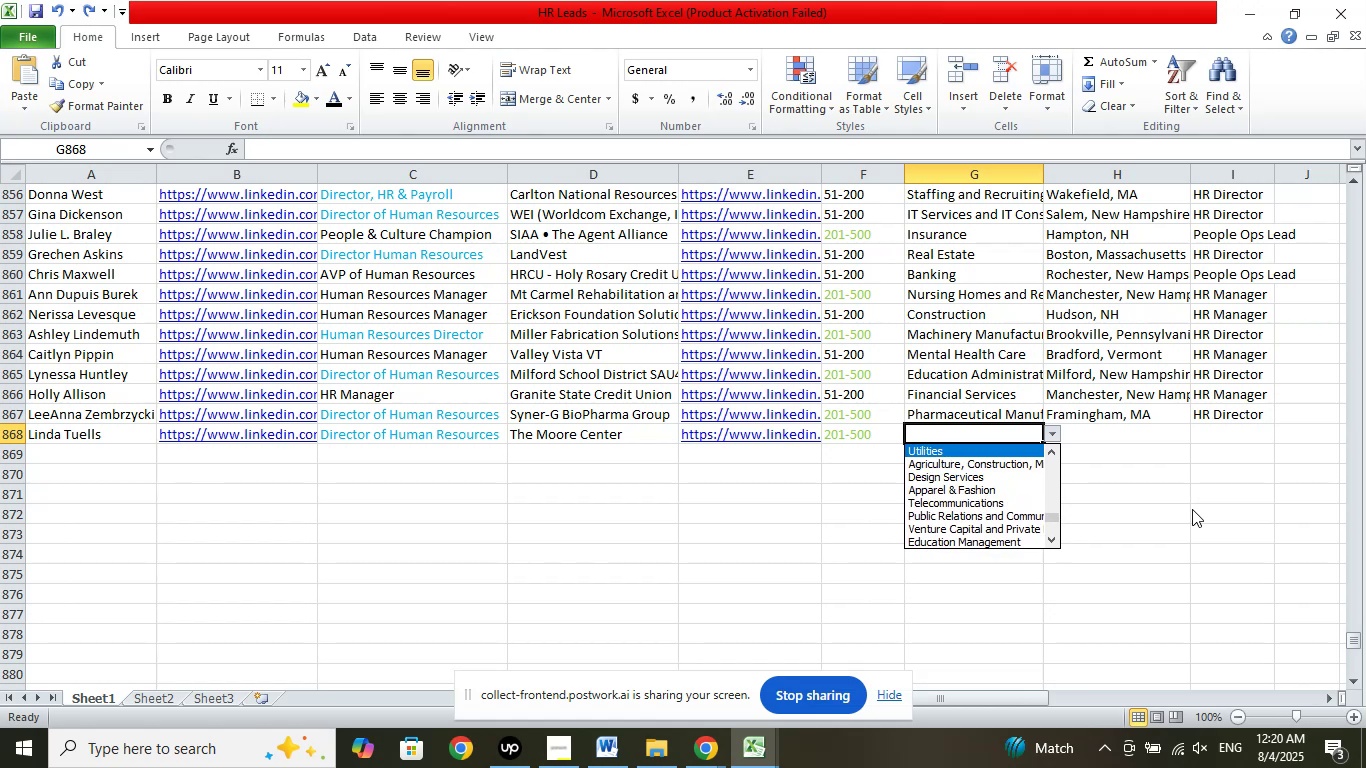 
key(ArrowUp)
 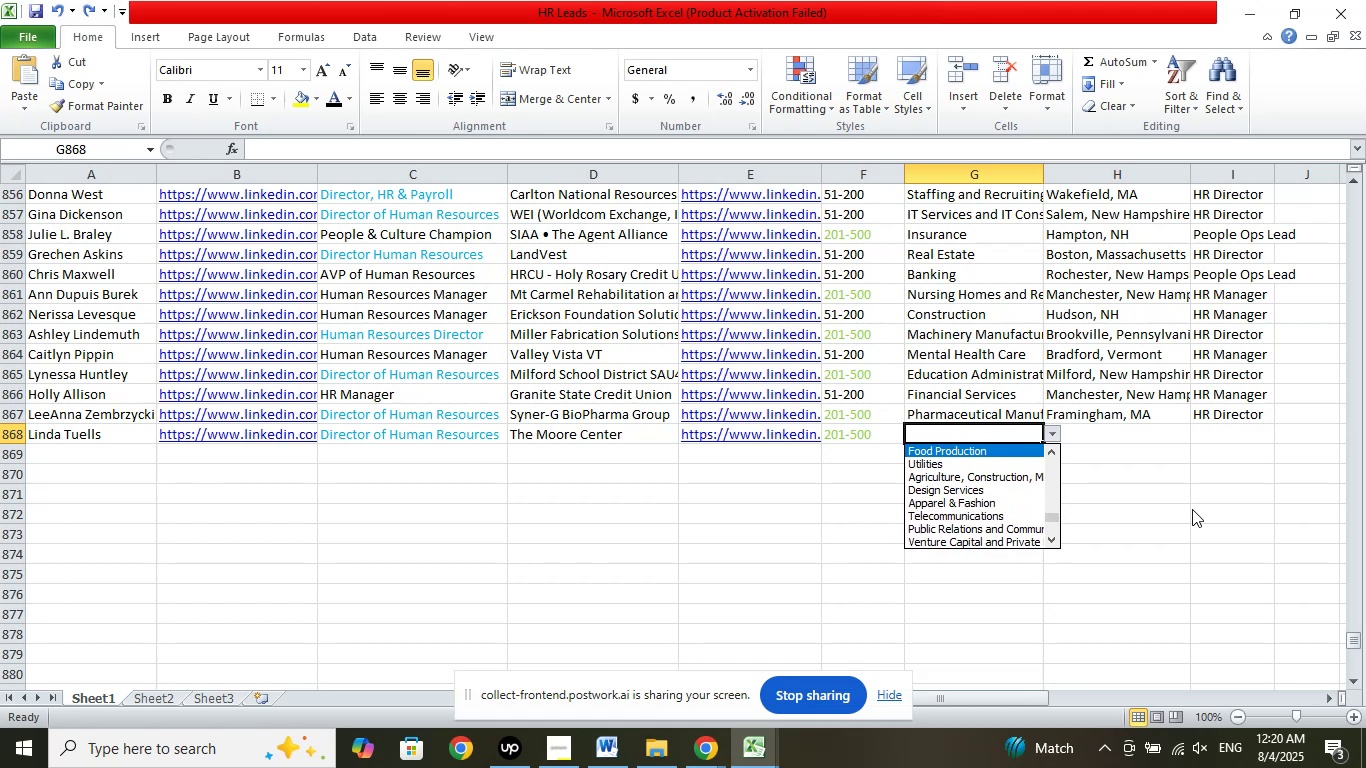 
key(ArrowUp)
 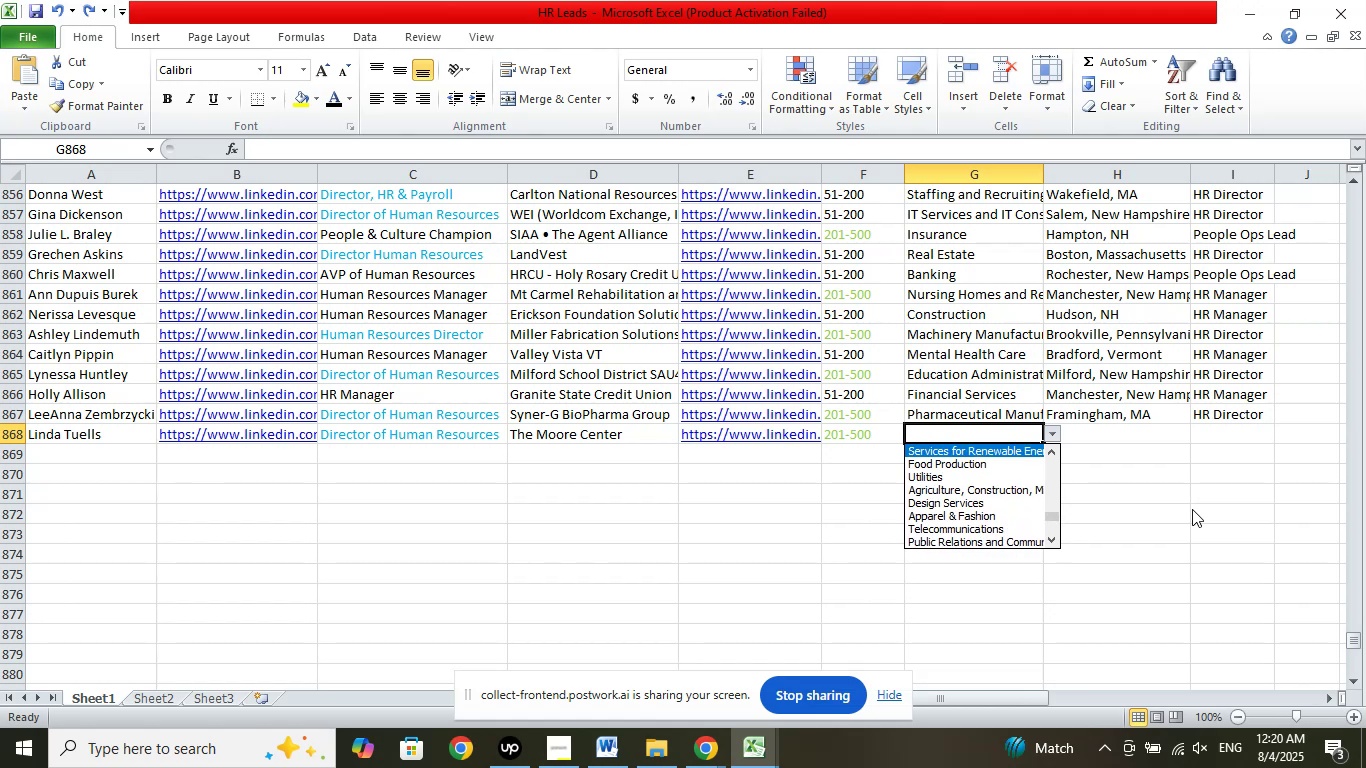 
key(ArrowUp)
 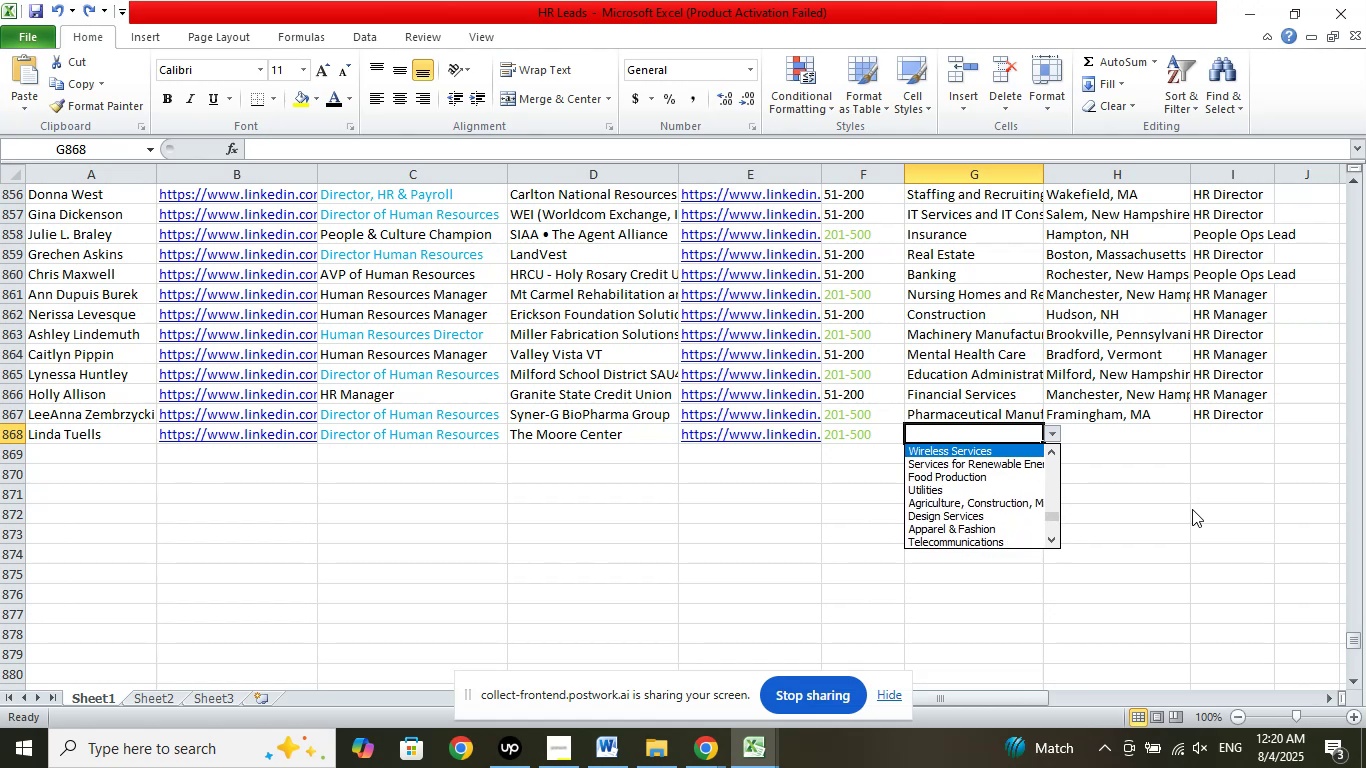 
key(ArrowUp)
 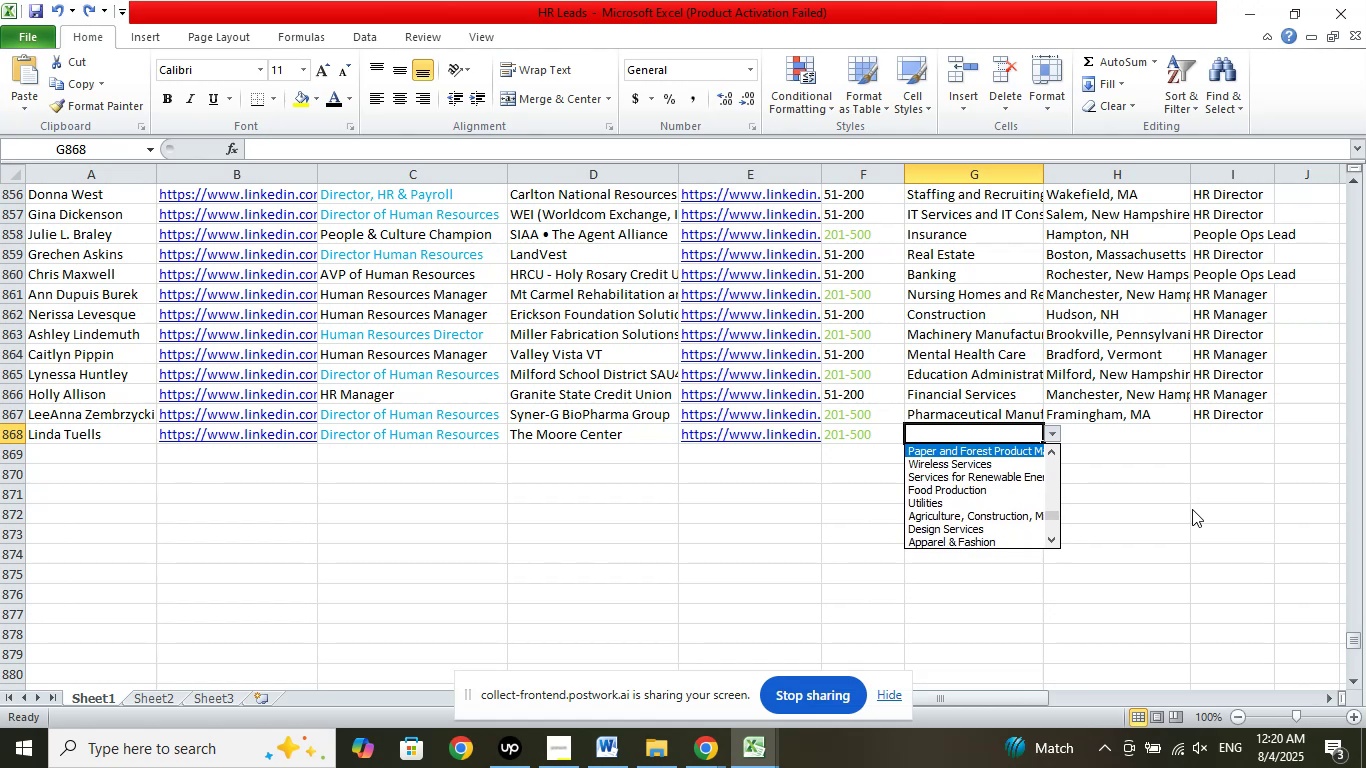 
key(ArrowUp)
 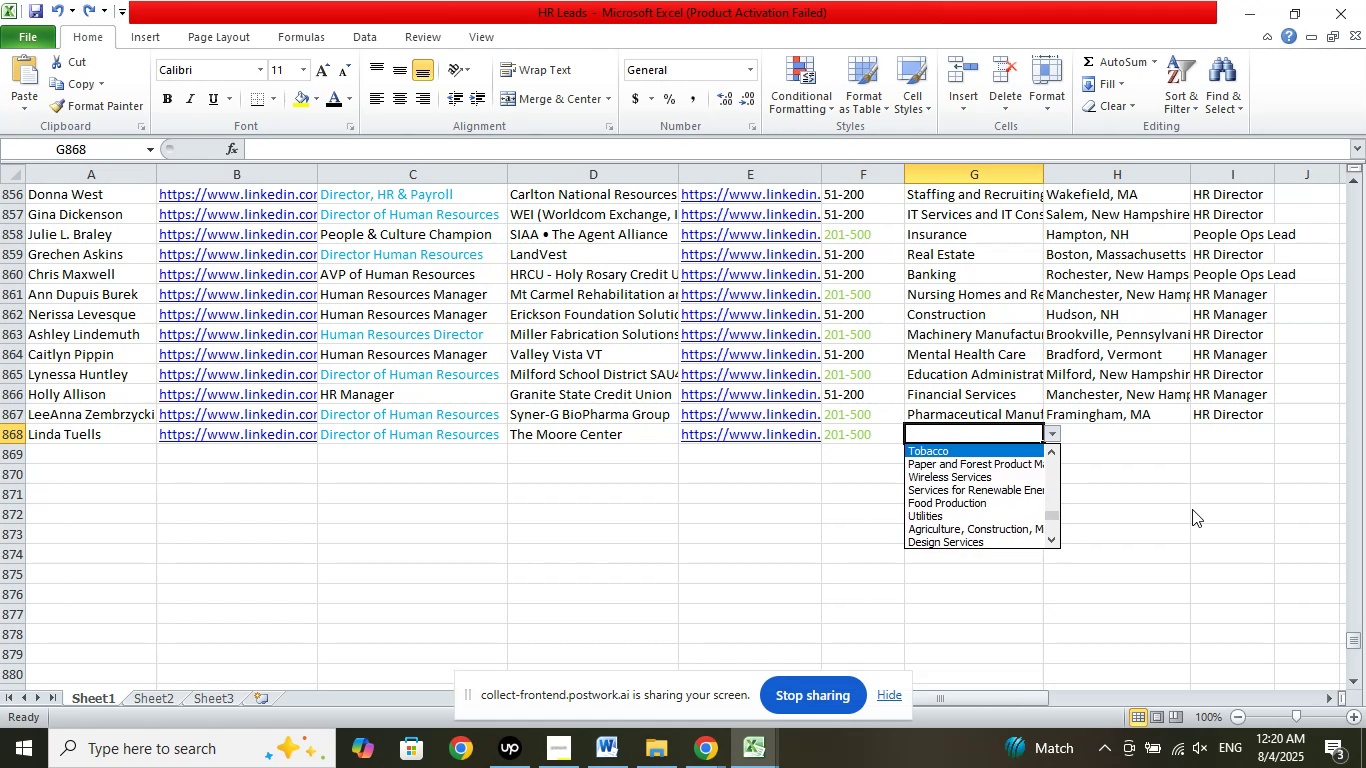 
key(ArrowUp)
 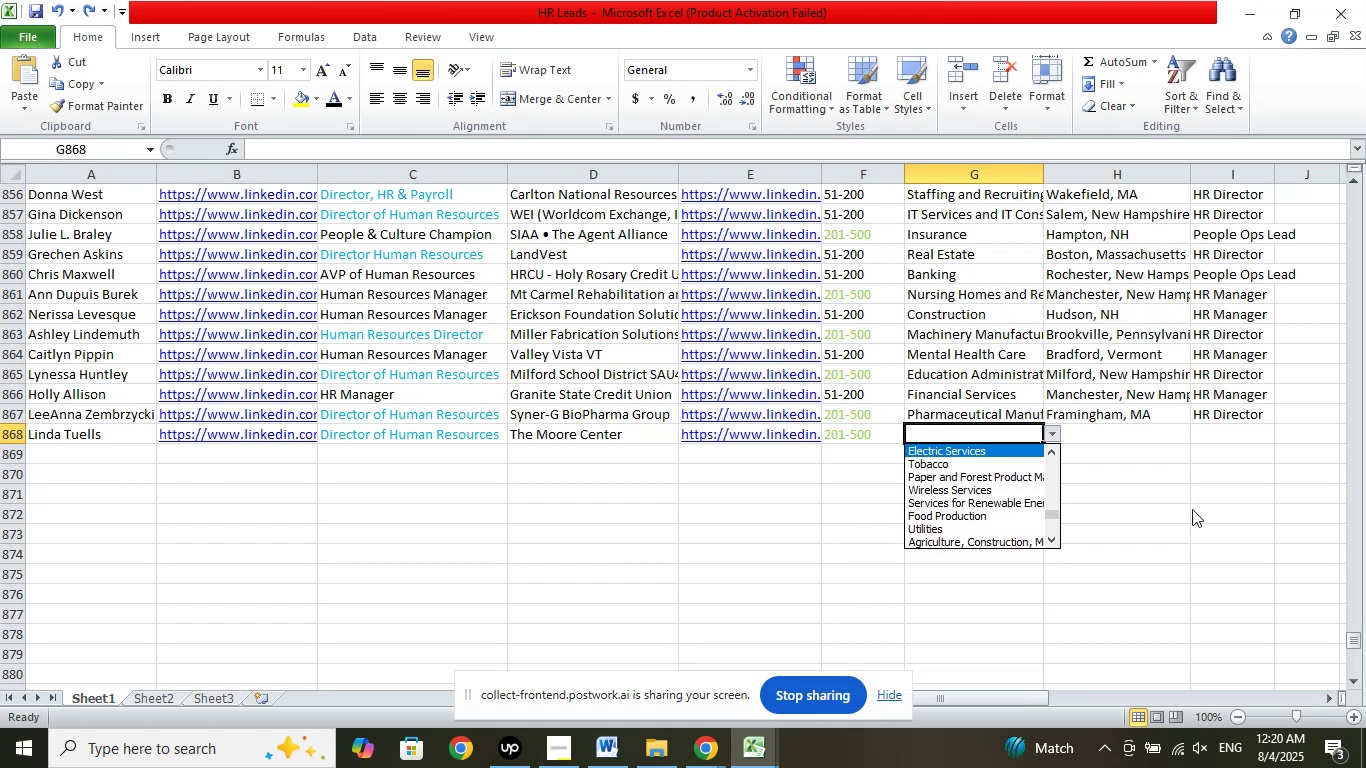 
key(ArrowUp)
 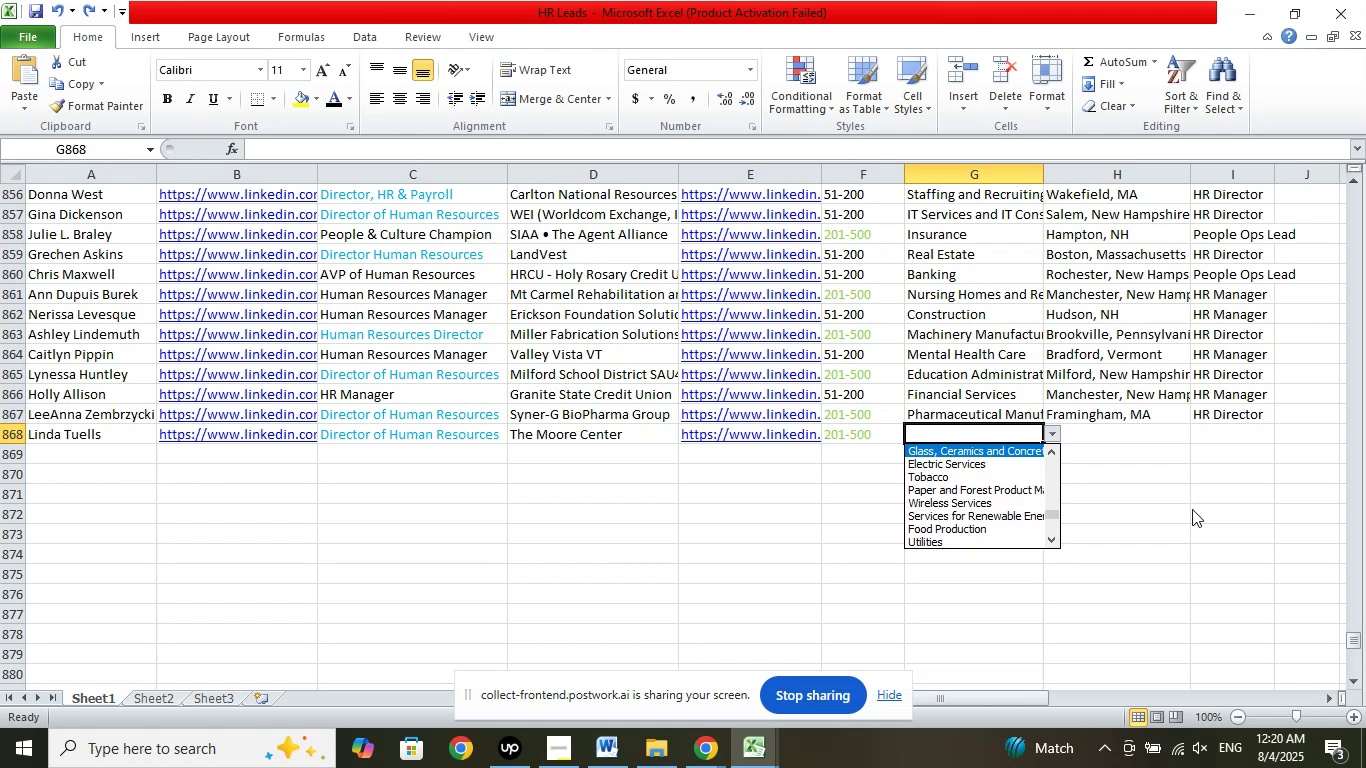 
key(ArrowUp)
 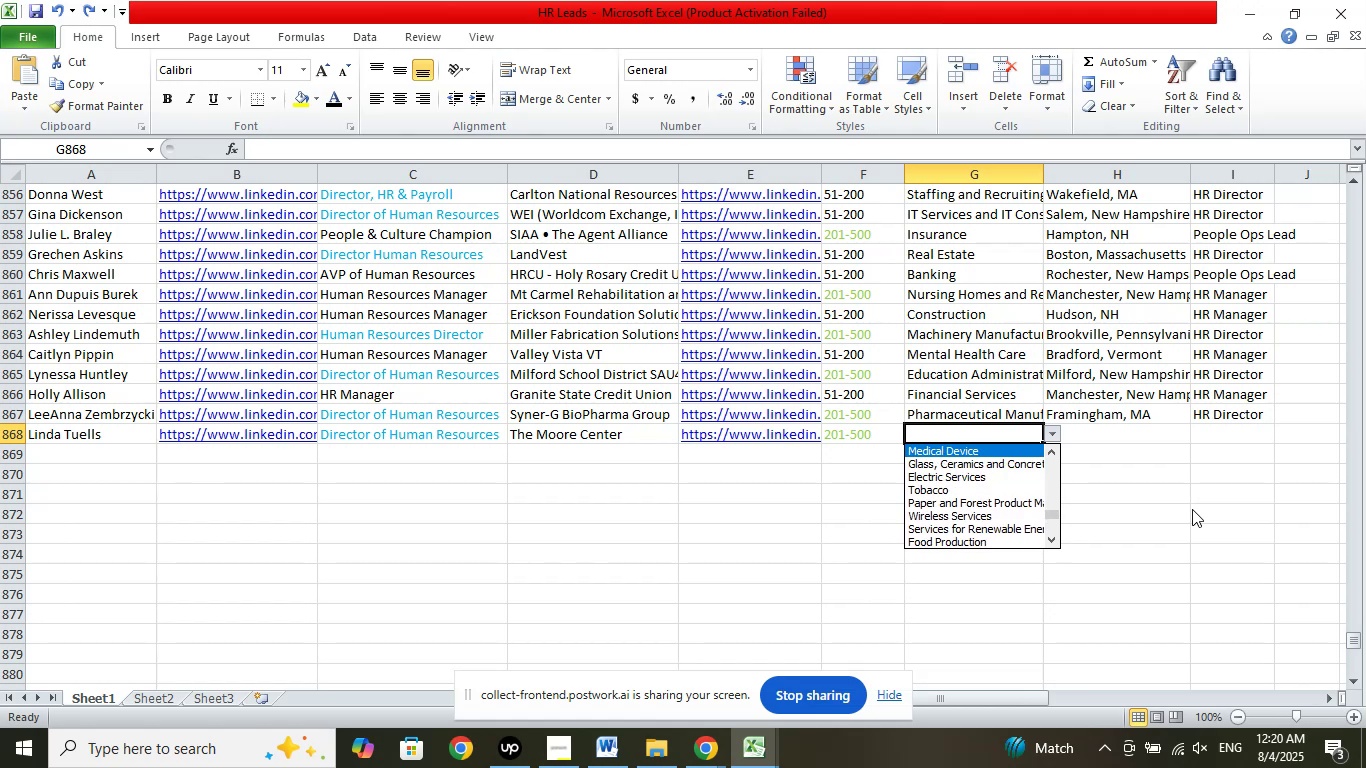 
key(ArrowUp)
 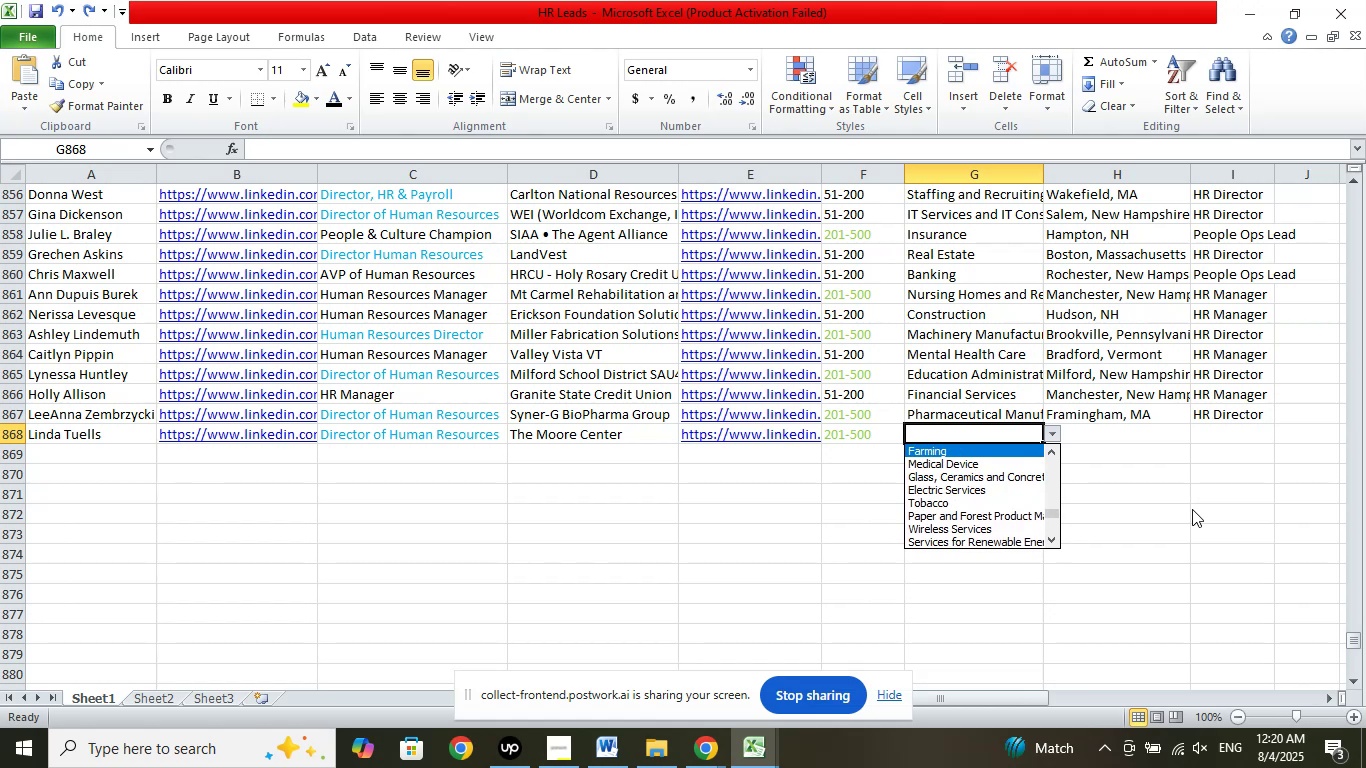 
key(ArrowUp)
 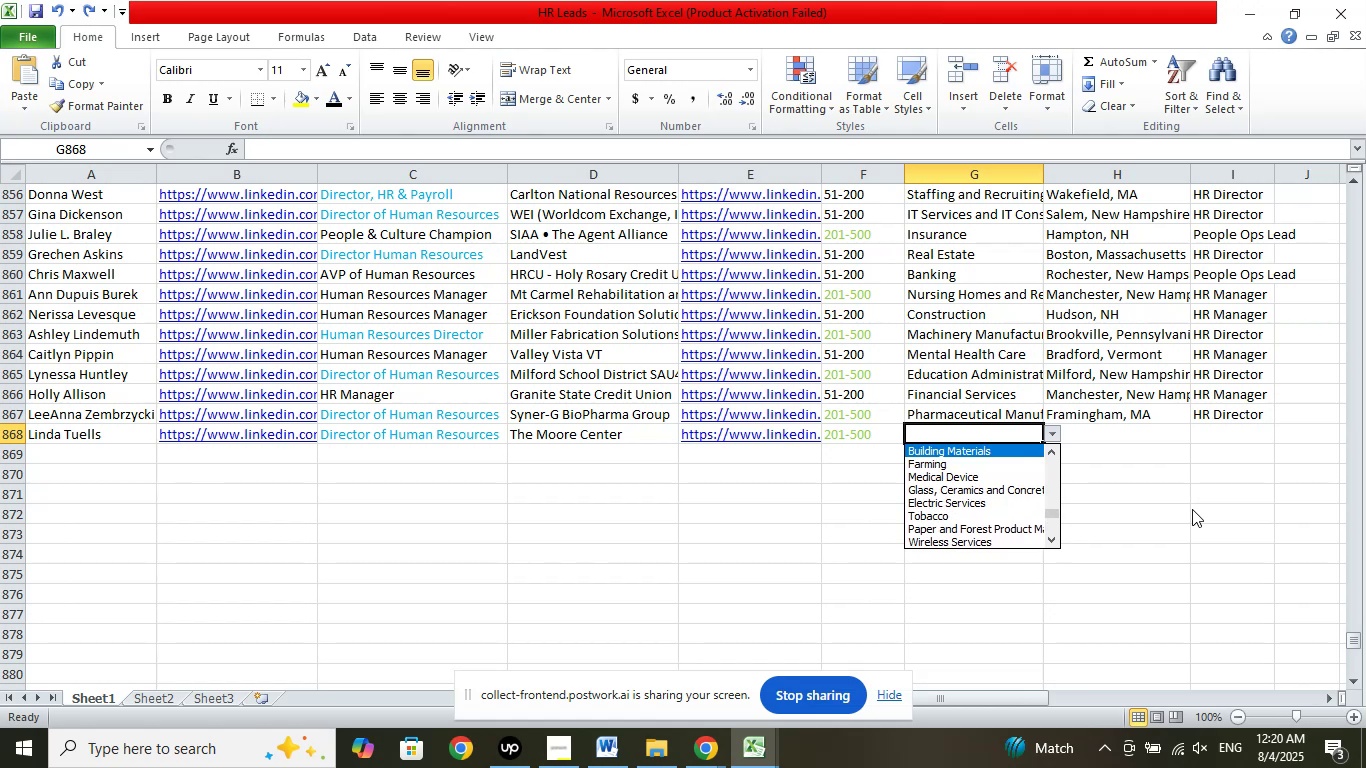 
key(ArrowUp)
 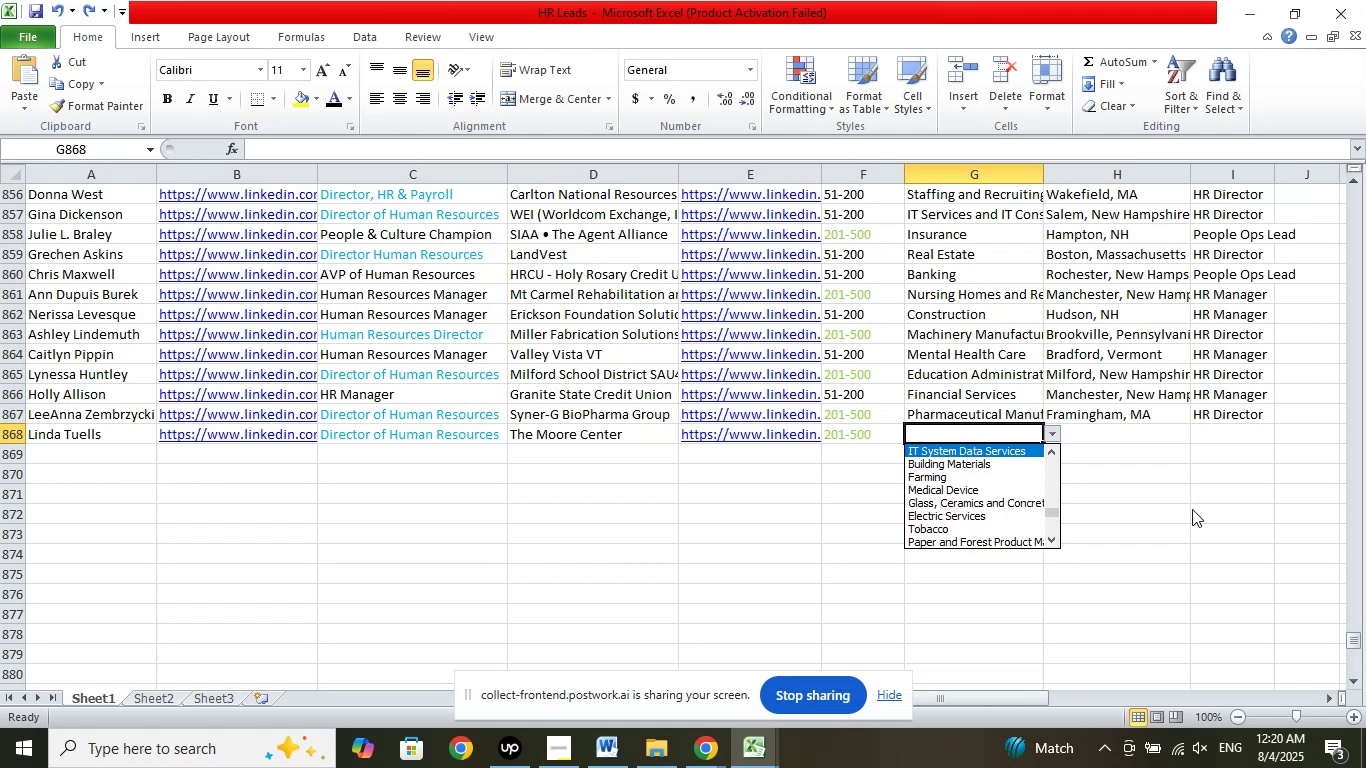 
key(ArrowUp)
 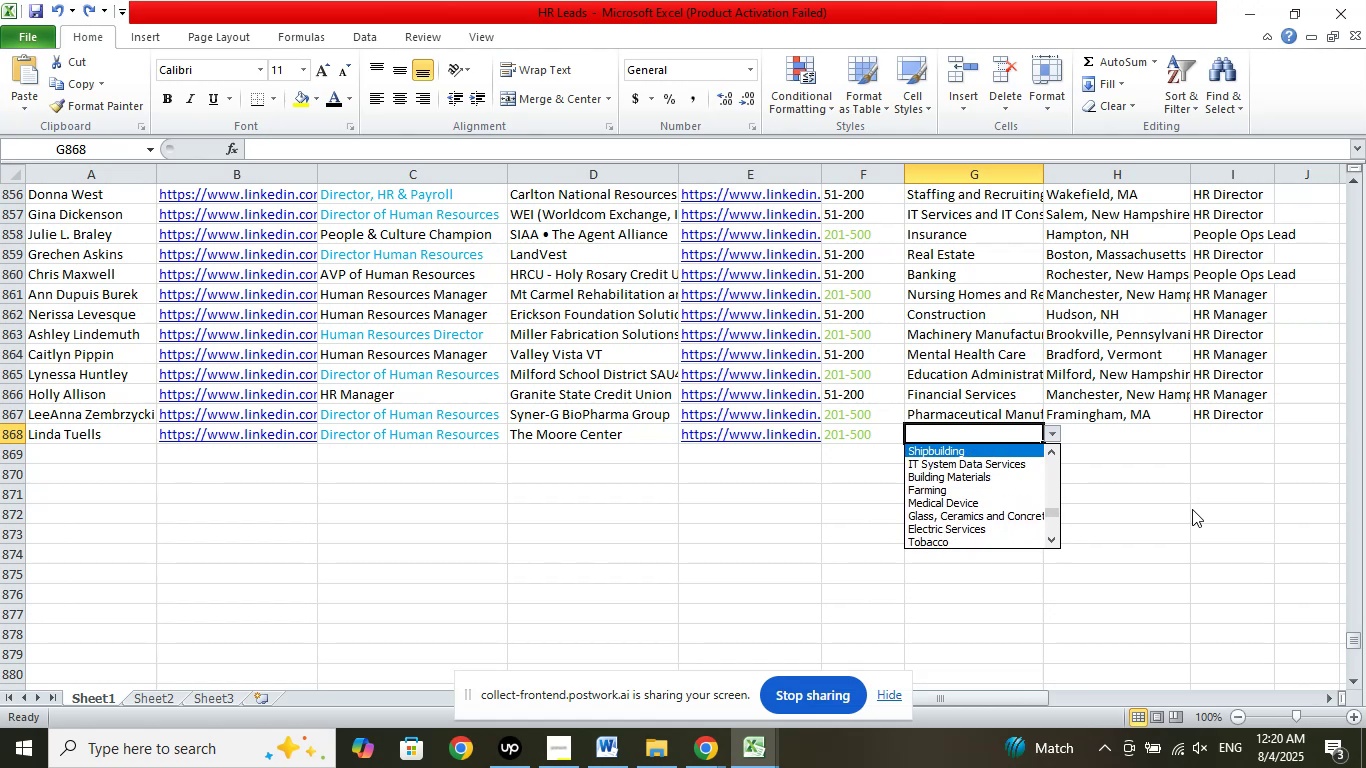 
key(ArrowUp)
 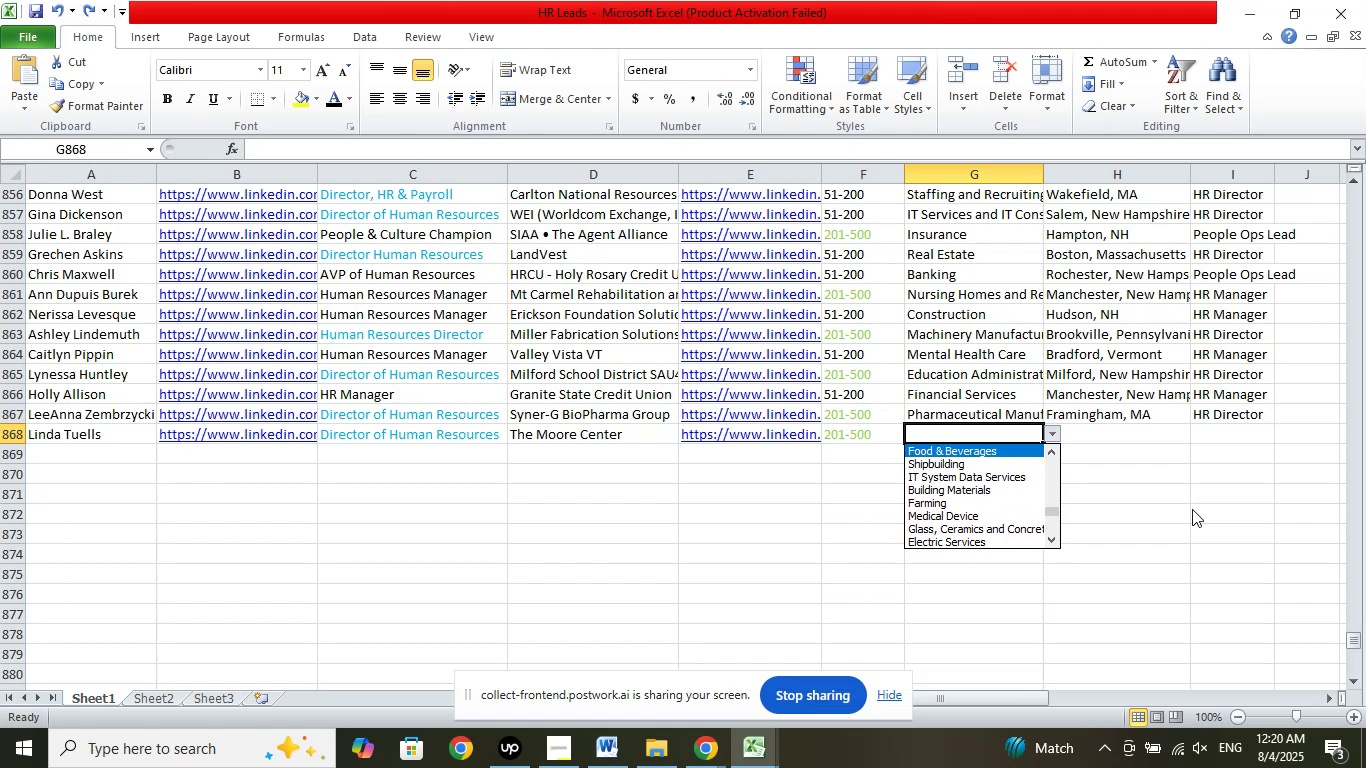 
key(ArrowUp)
 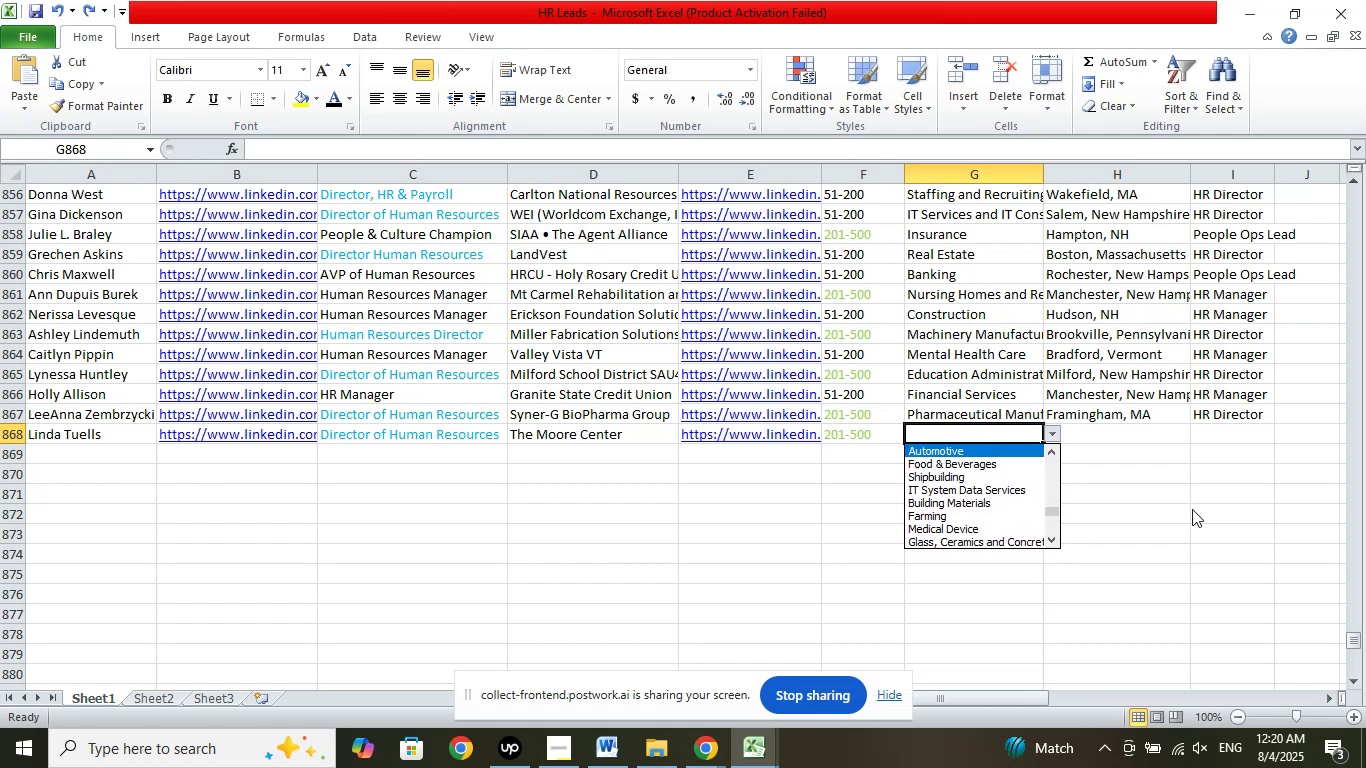 
key(ArrowUp)
 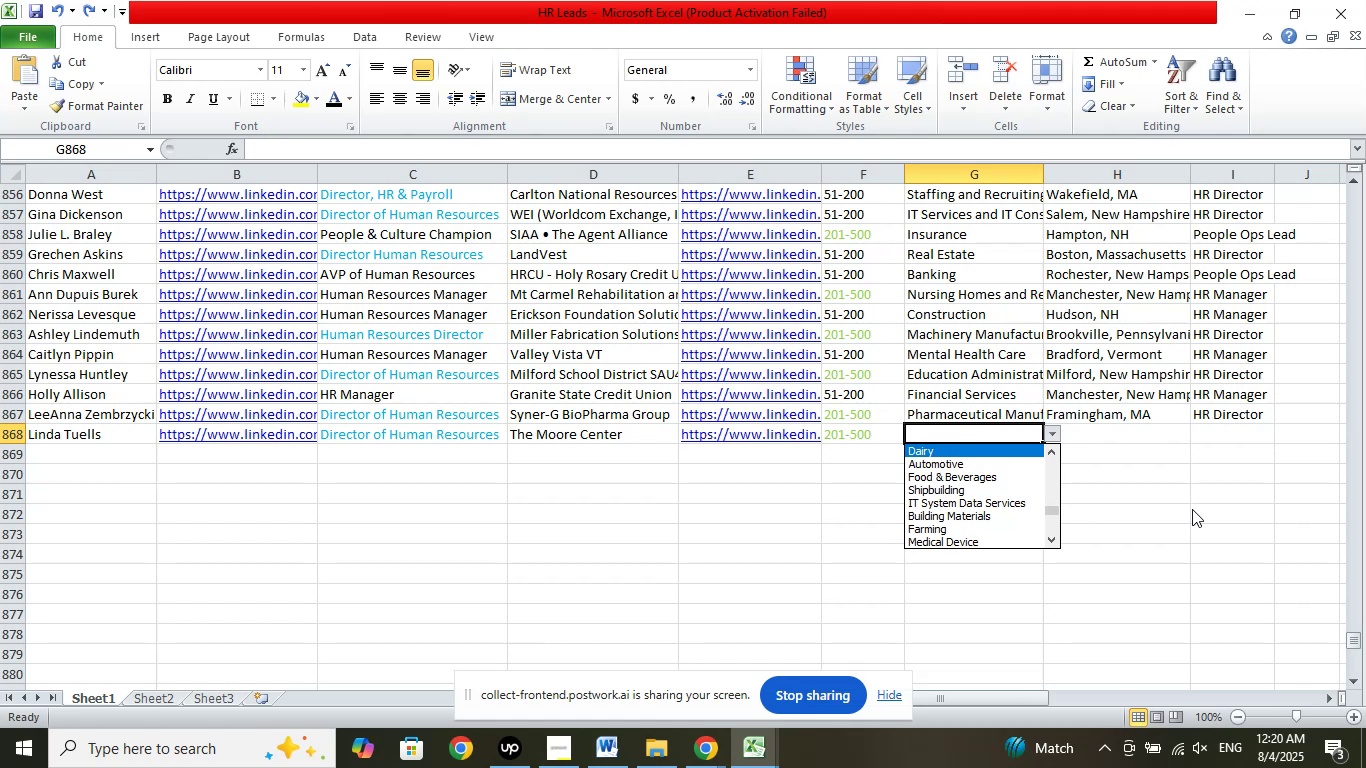 
key(ArrowUp)
 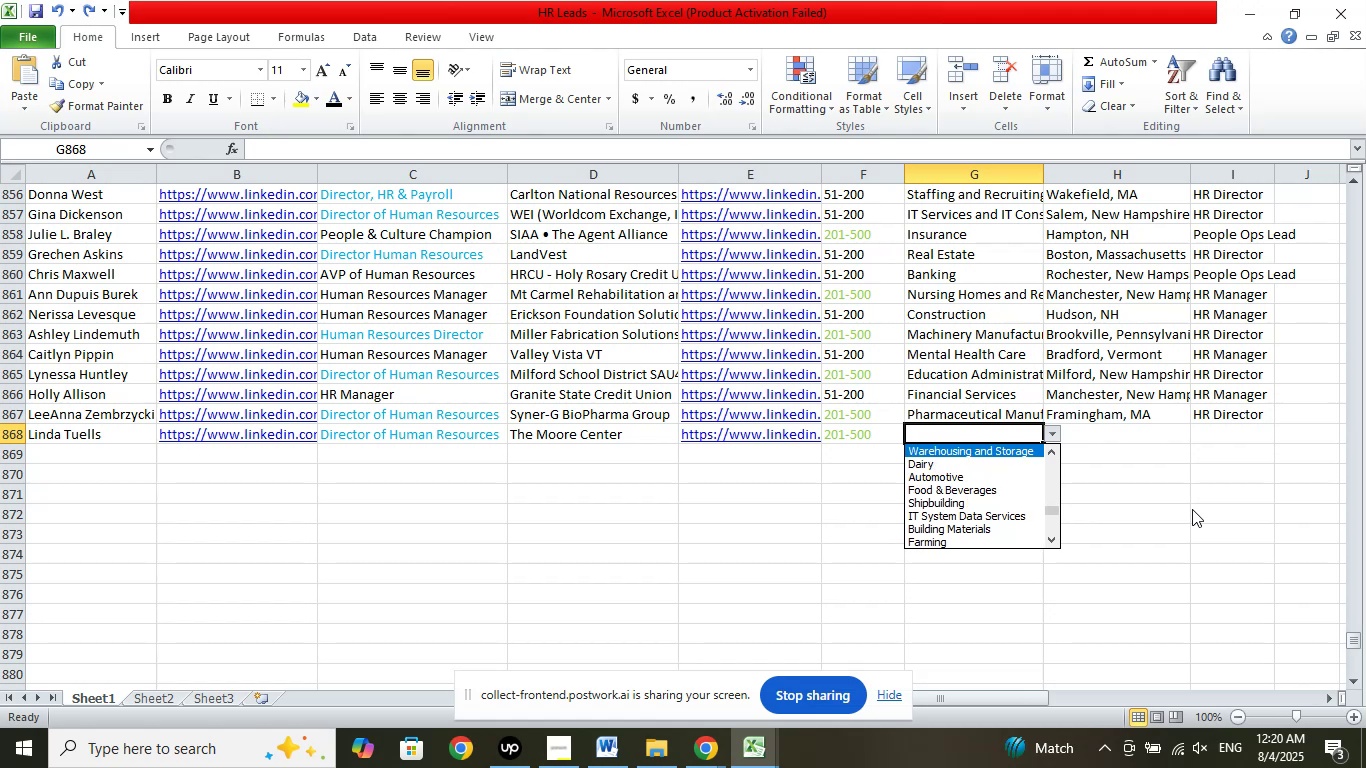 
key(ArrowUp)
 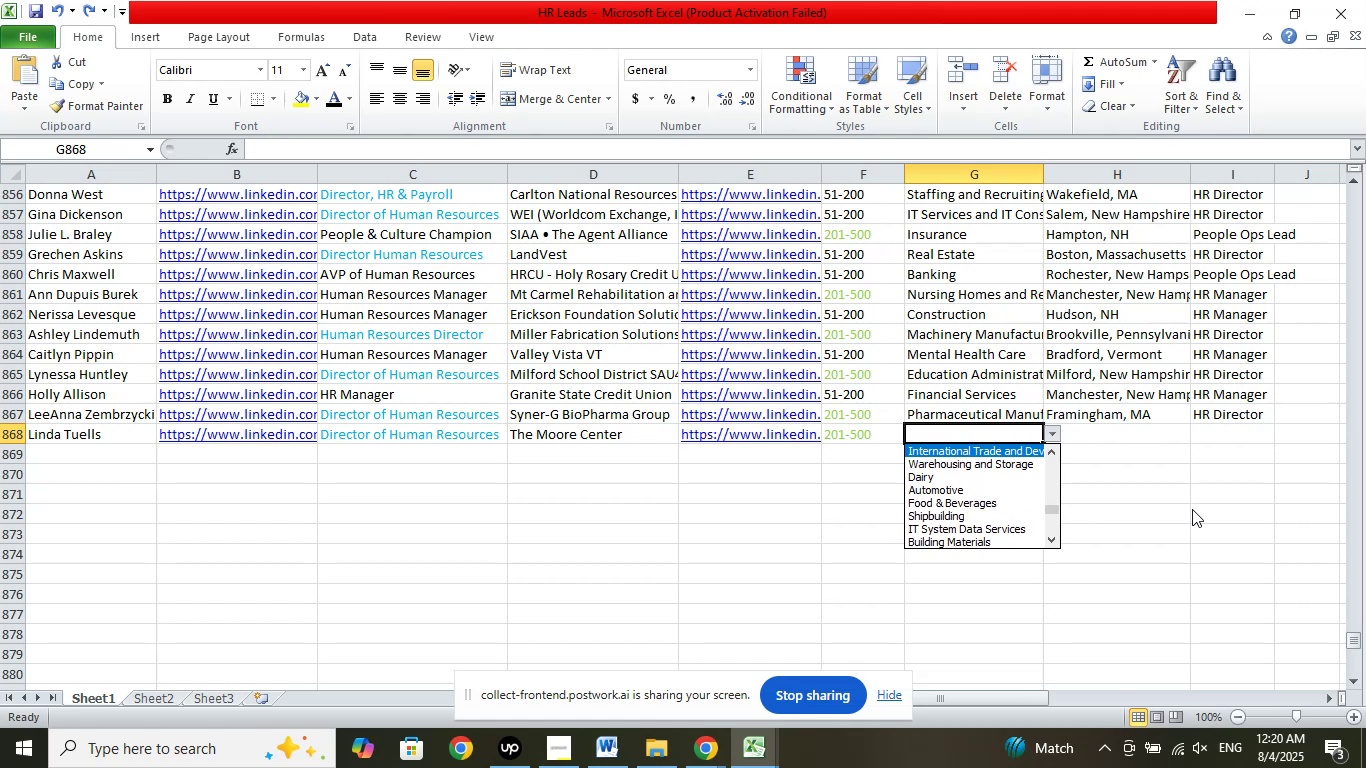 
key(ArrowUp)
 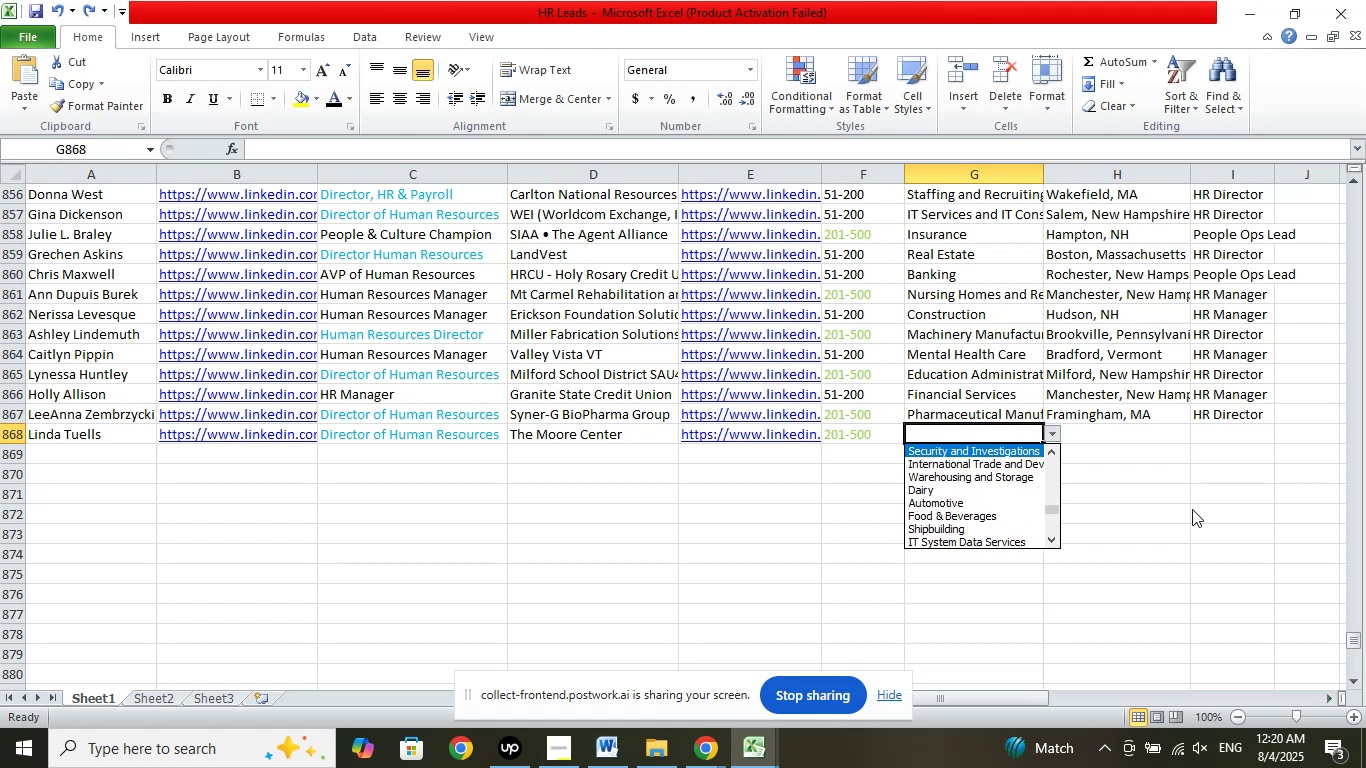 
key(ArrowDown)
 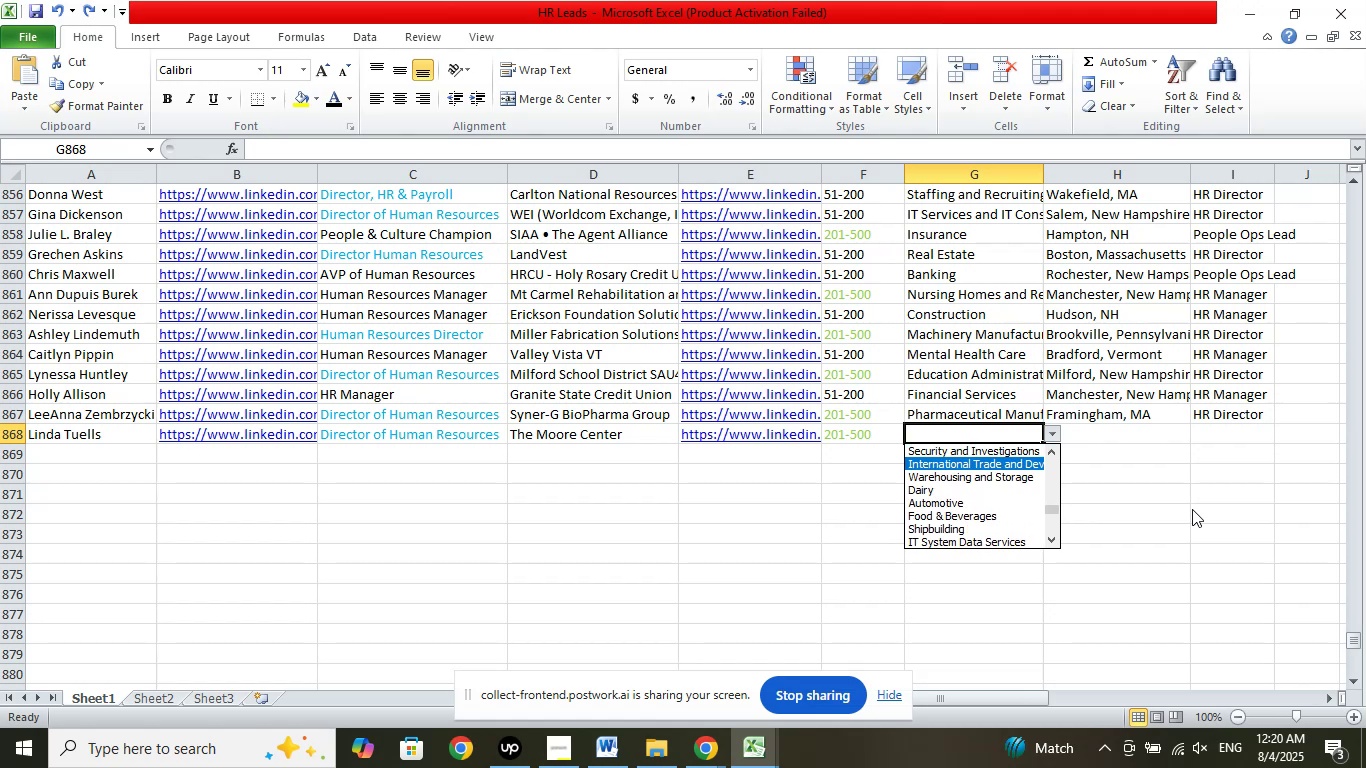 
key(ArrowUp)
 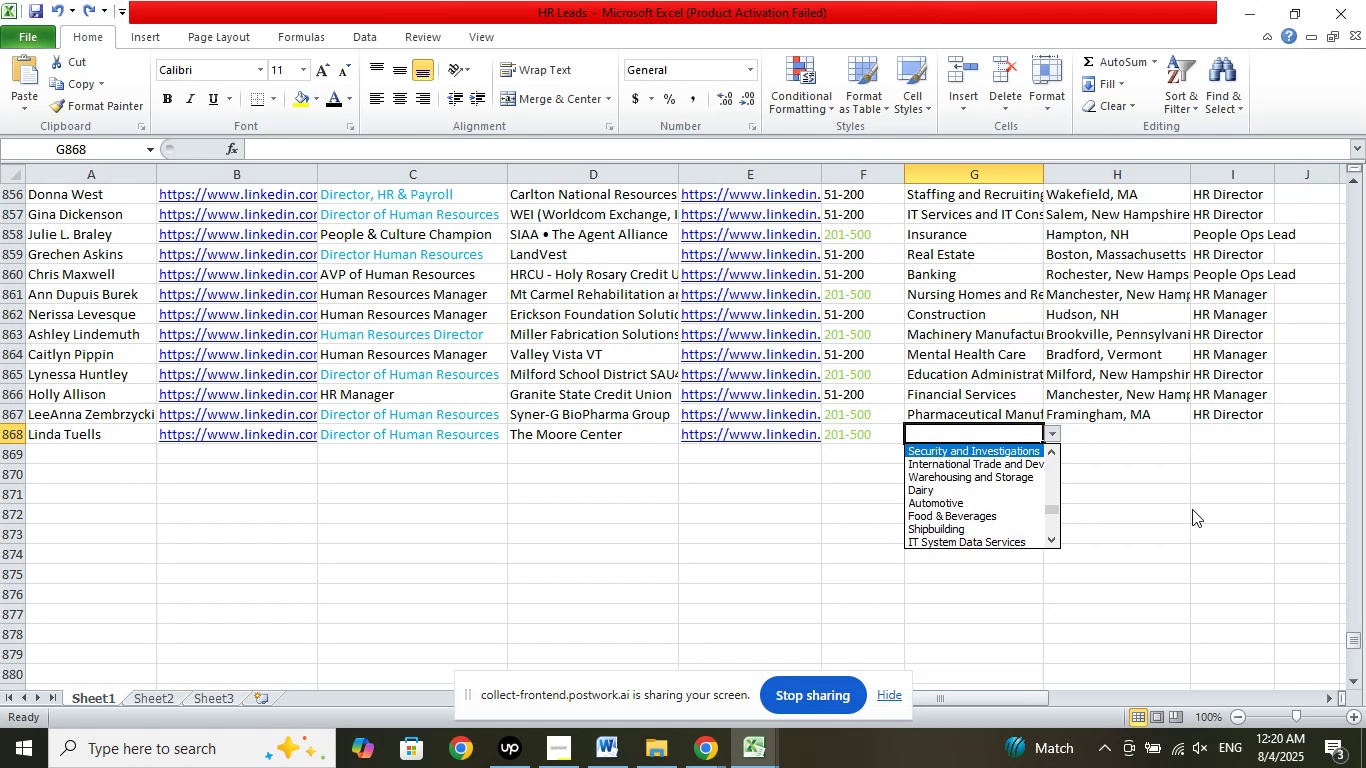 
key(ArrowUp)
 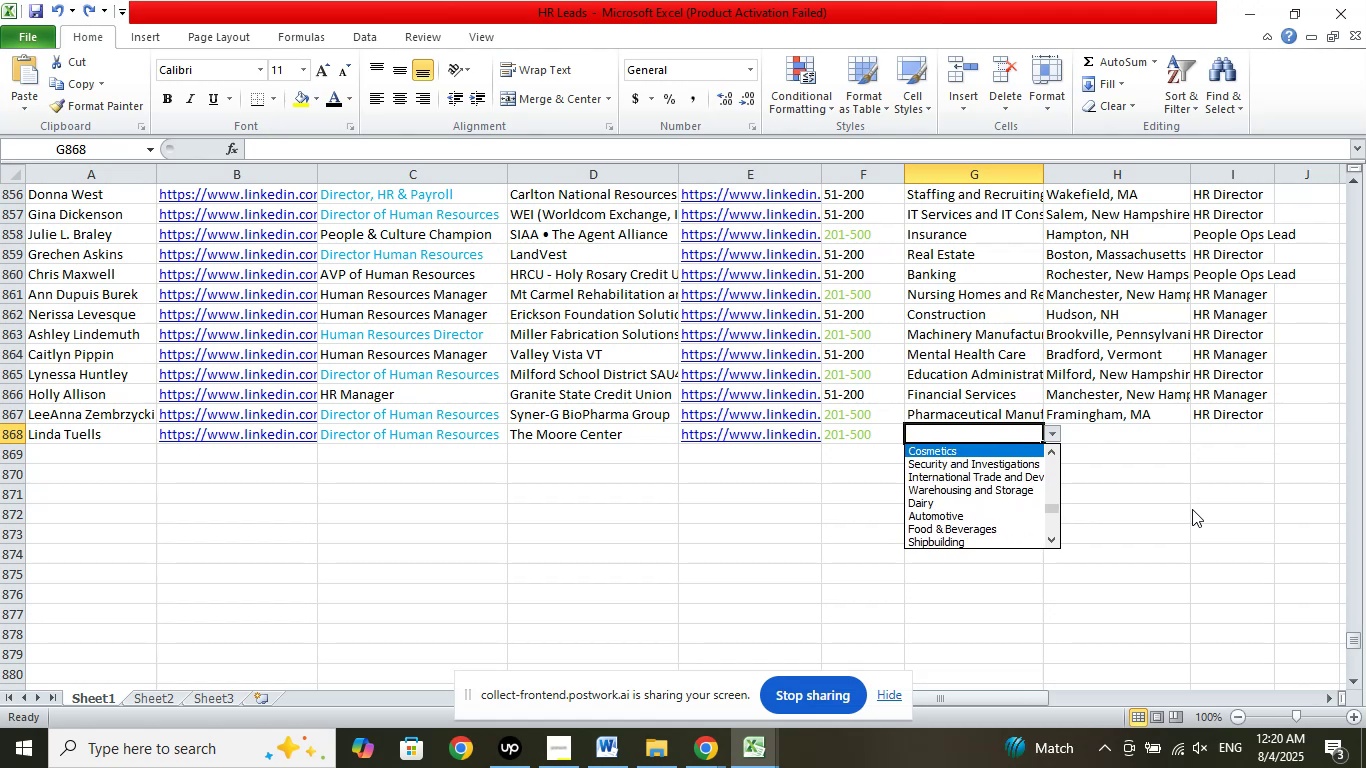 
key(ArrowUp)
 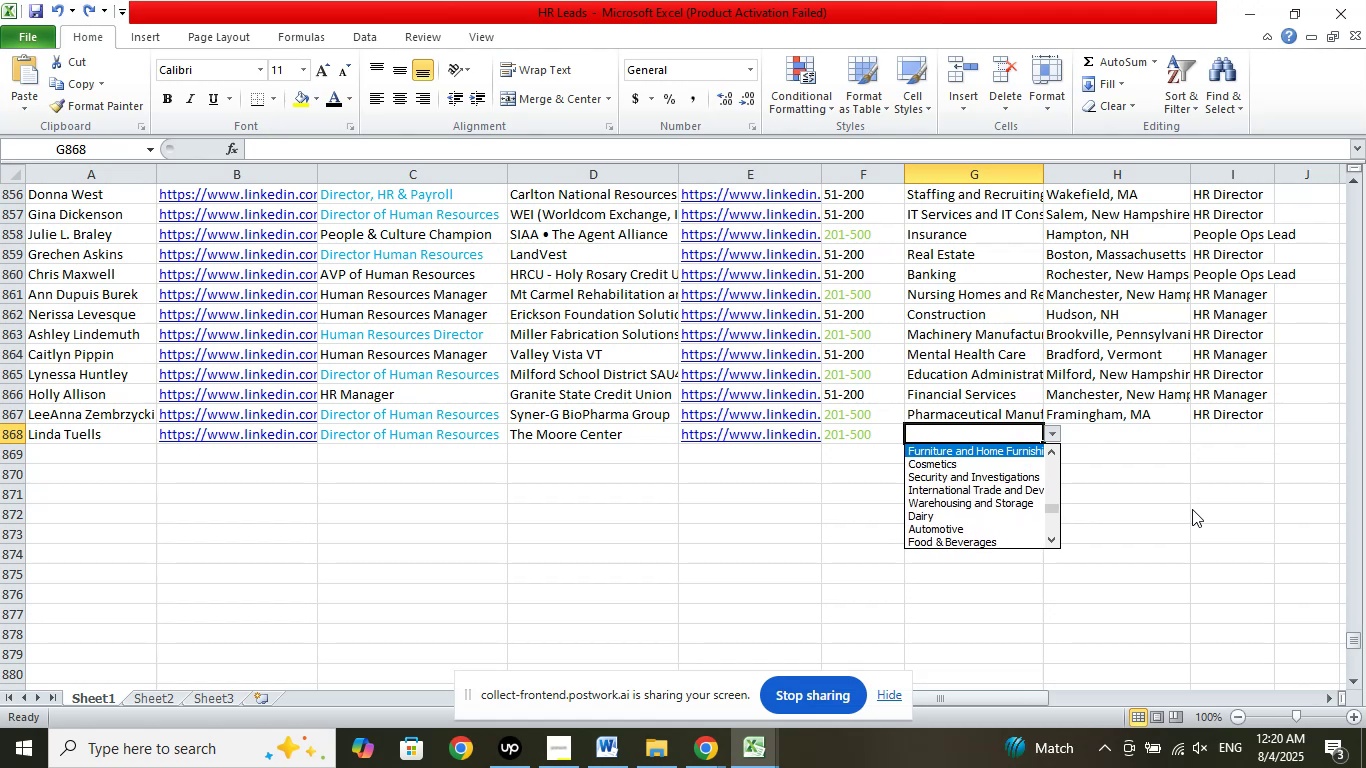 
key(ArrowUp)
 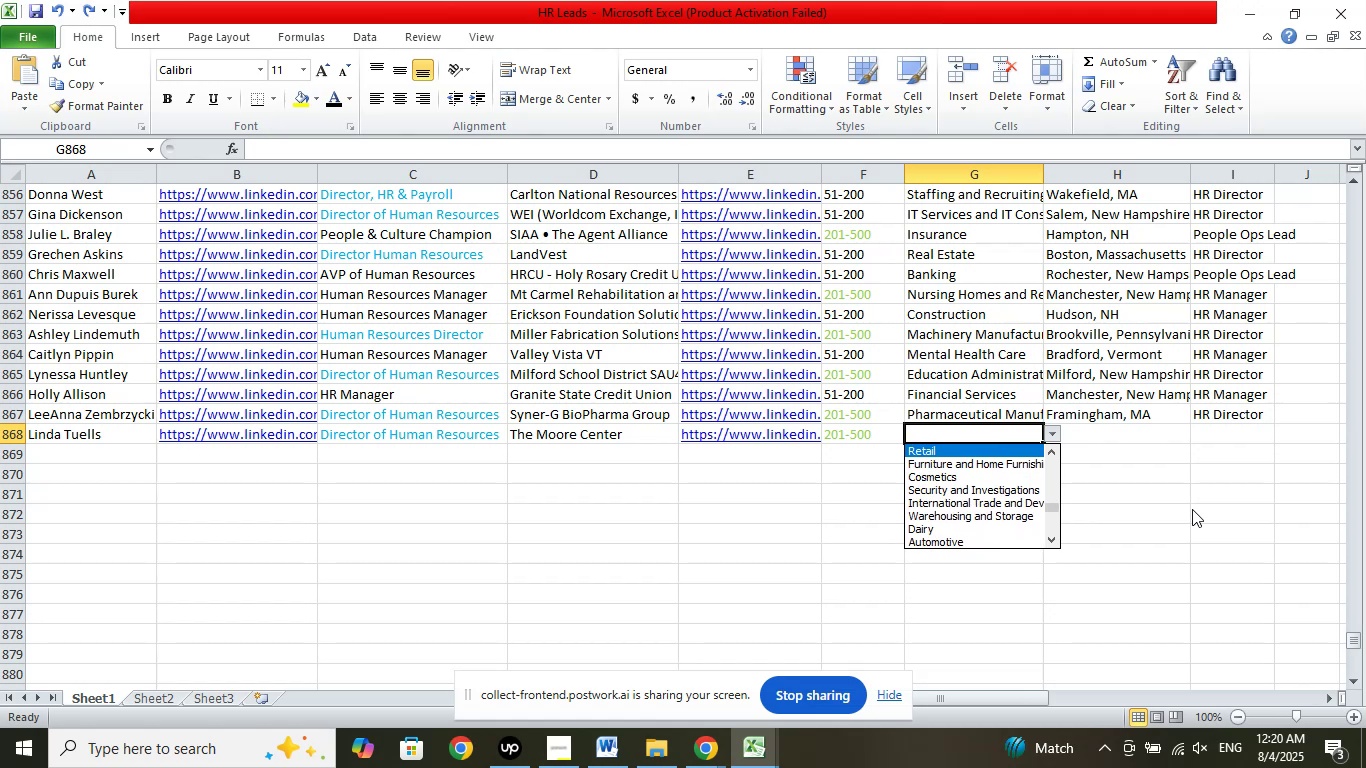 
key(ArrowUp)
 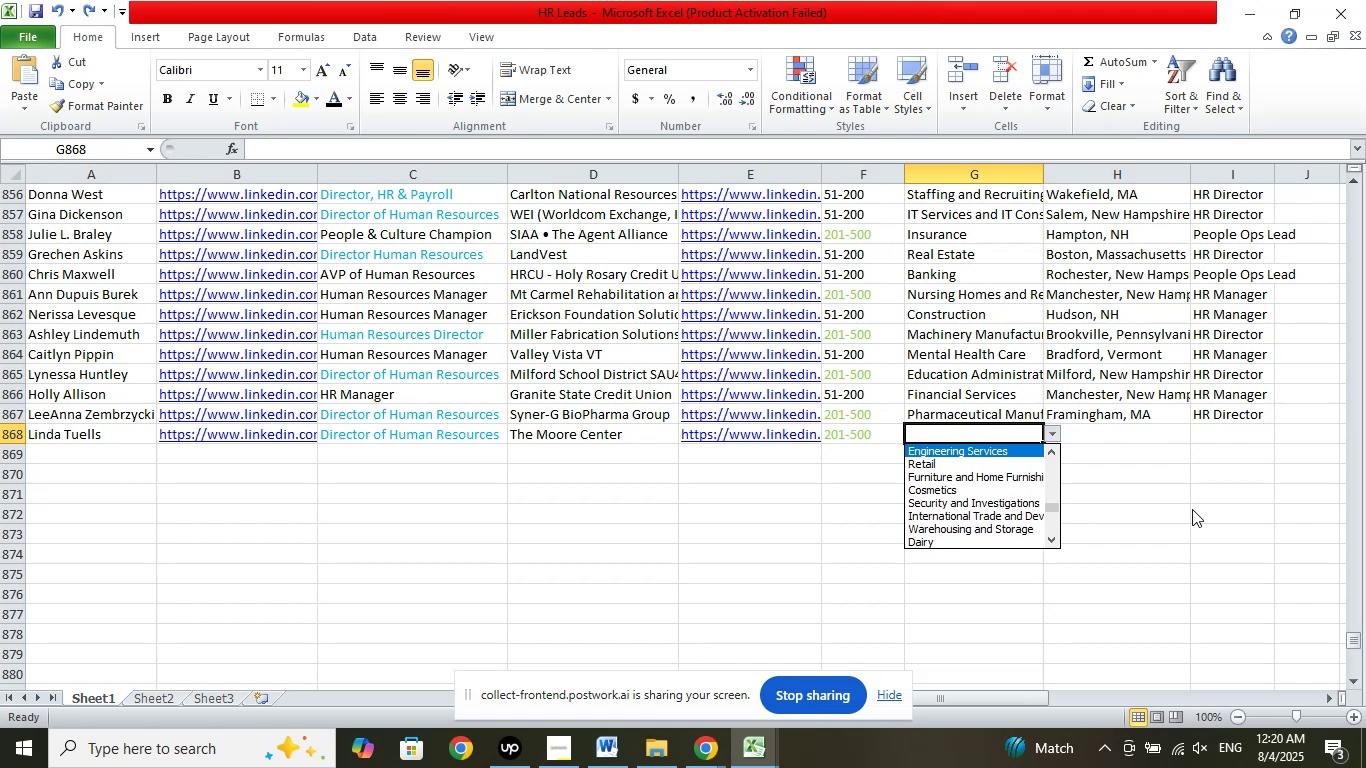 
key(ArrowUp)
 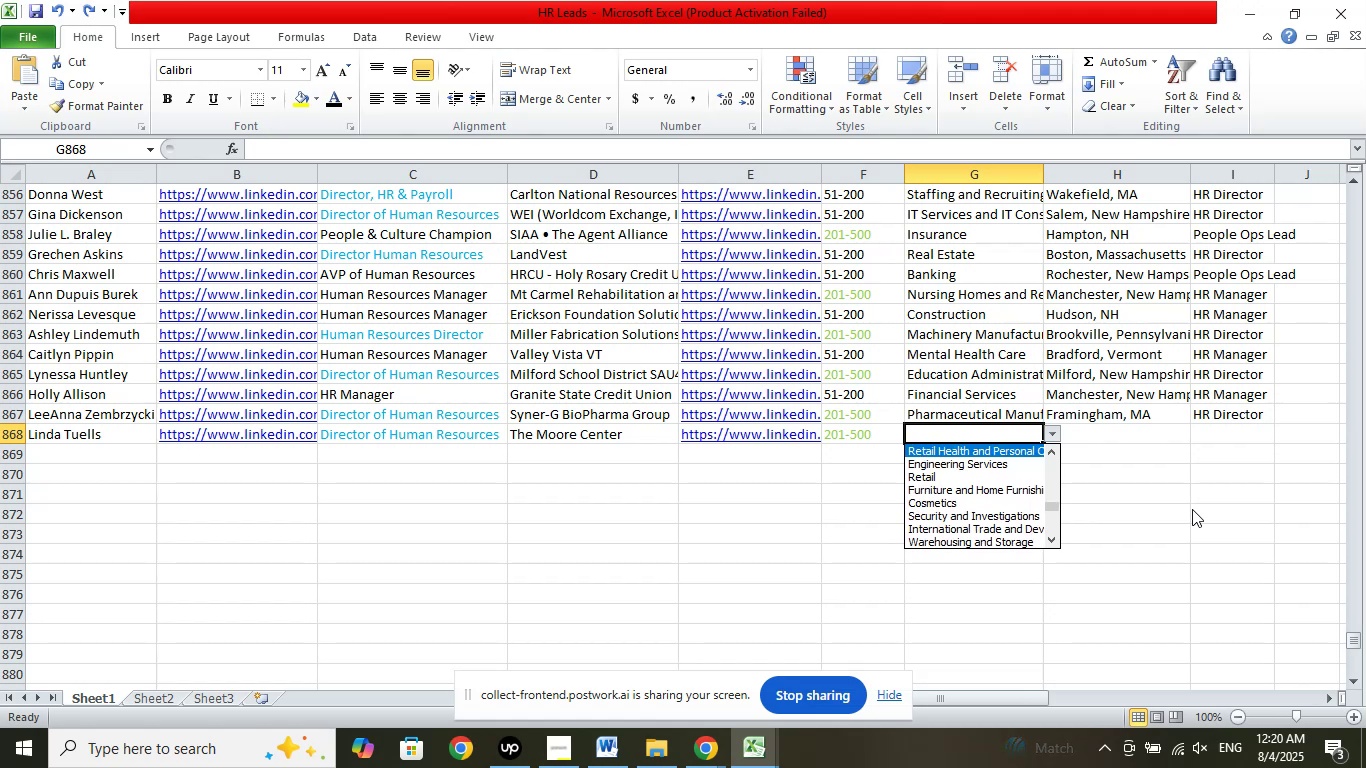 
key(ArrowUp)
 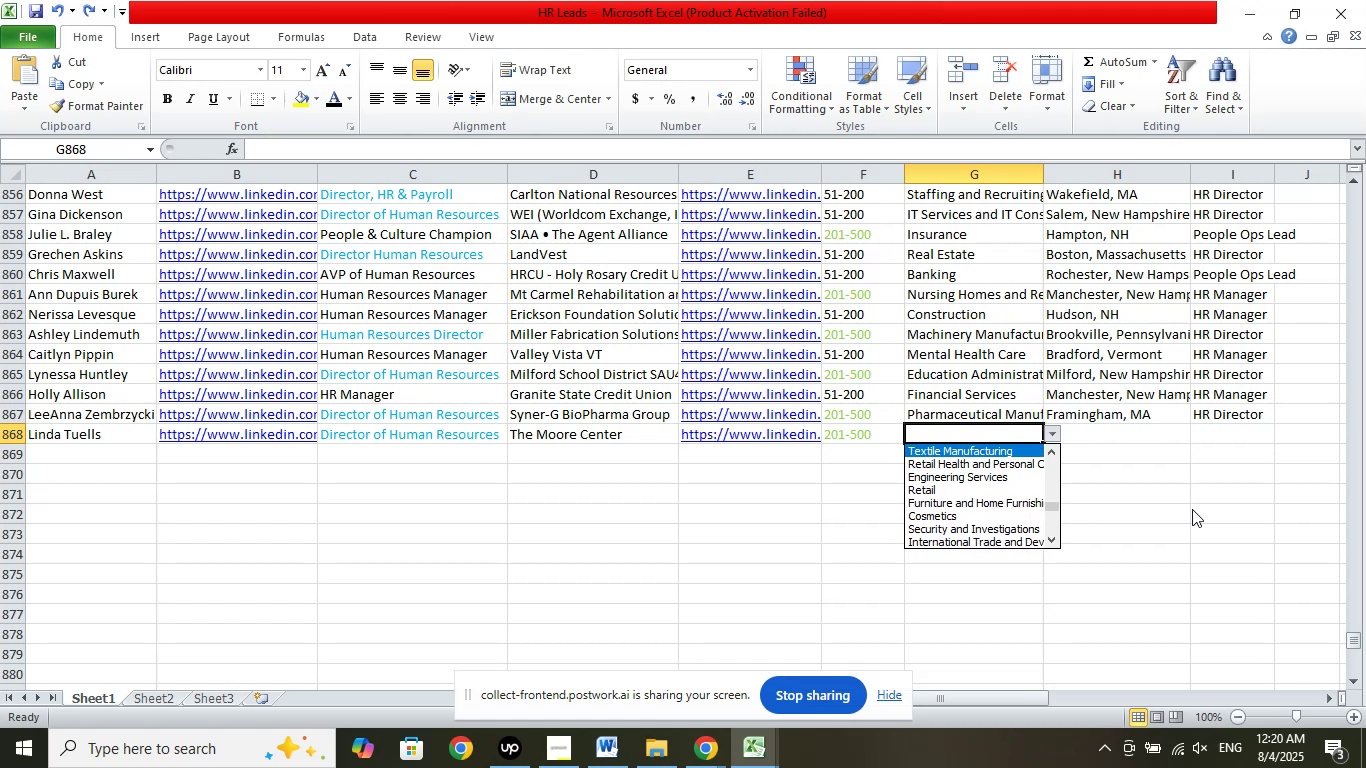 
key(ArrowUp)
 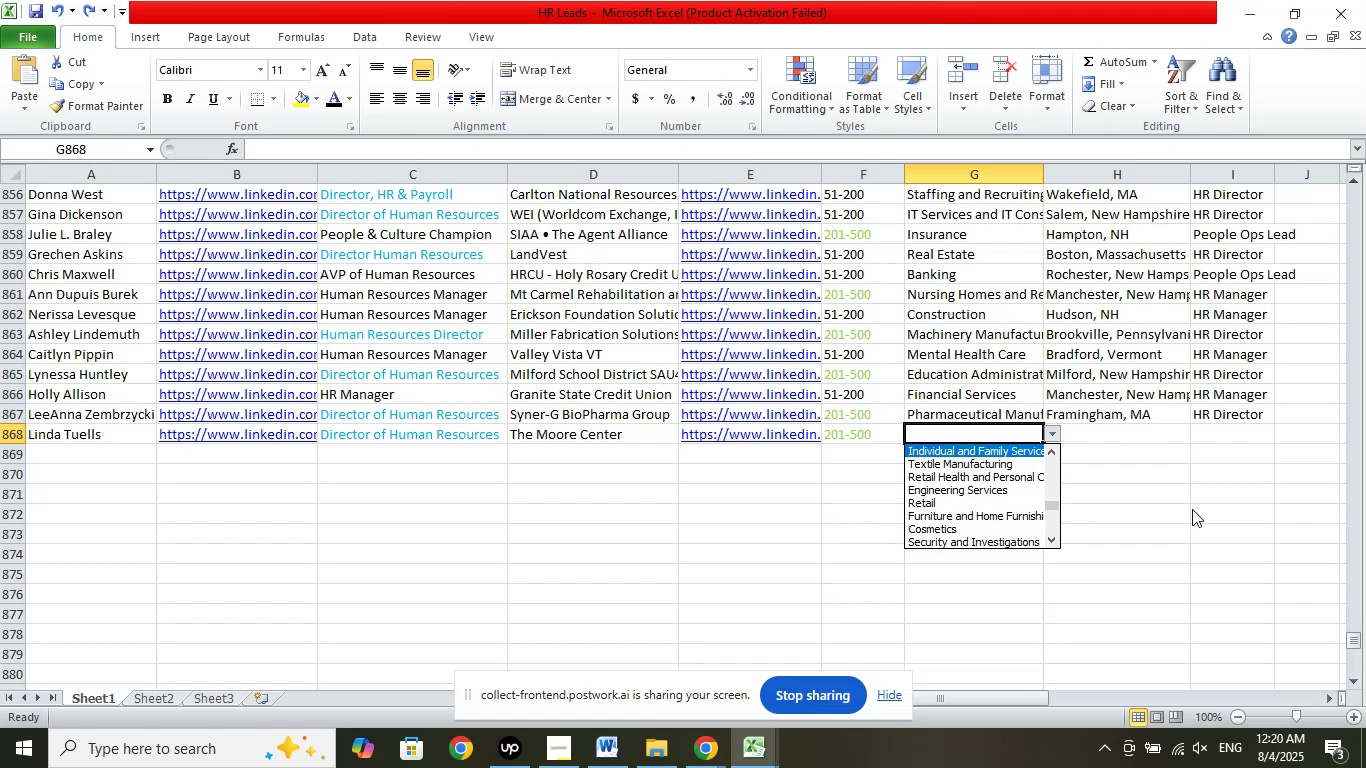 
key(ArrowUp)
 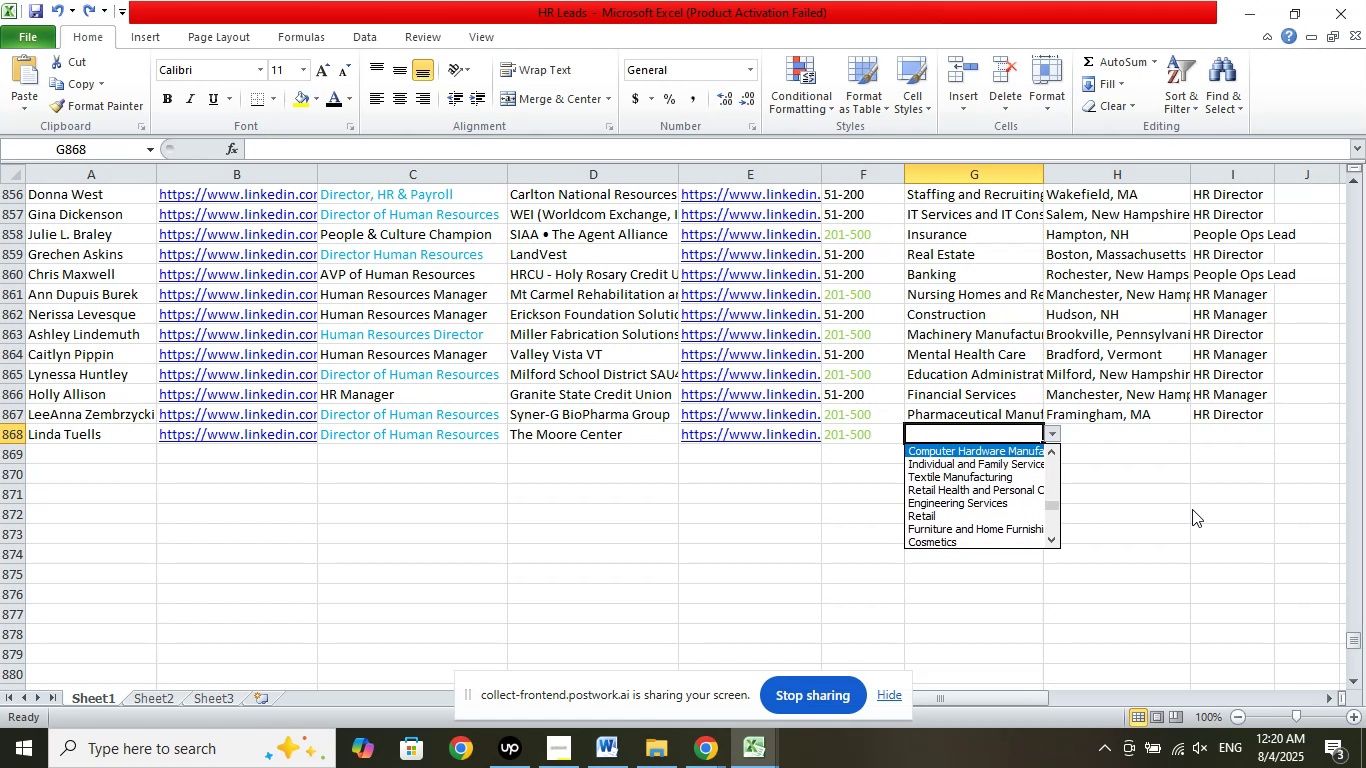 
key(ArrowDown)
 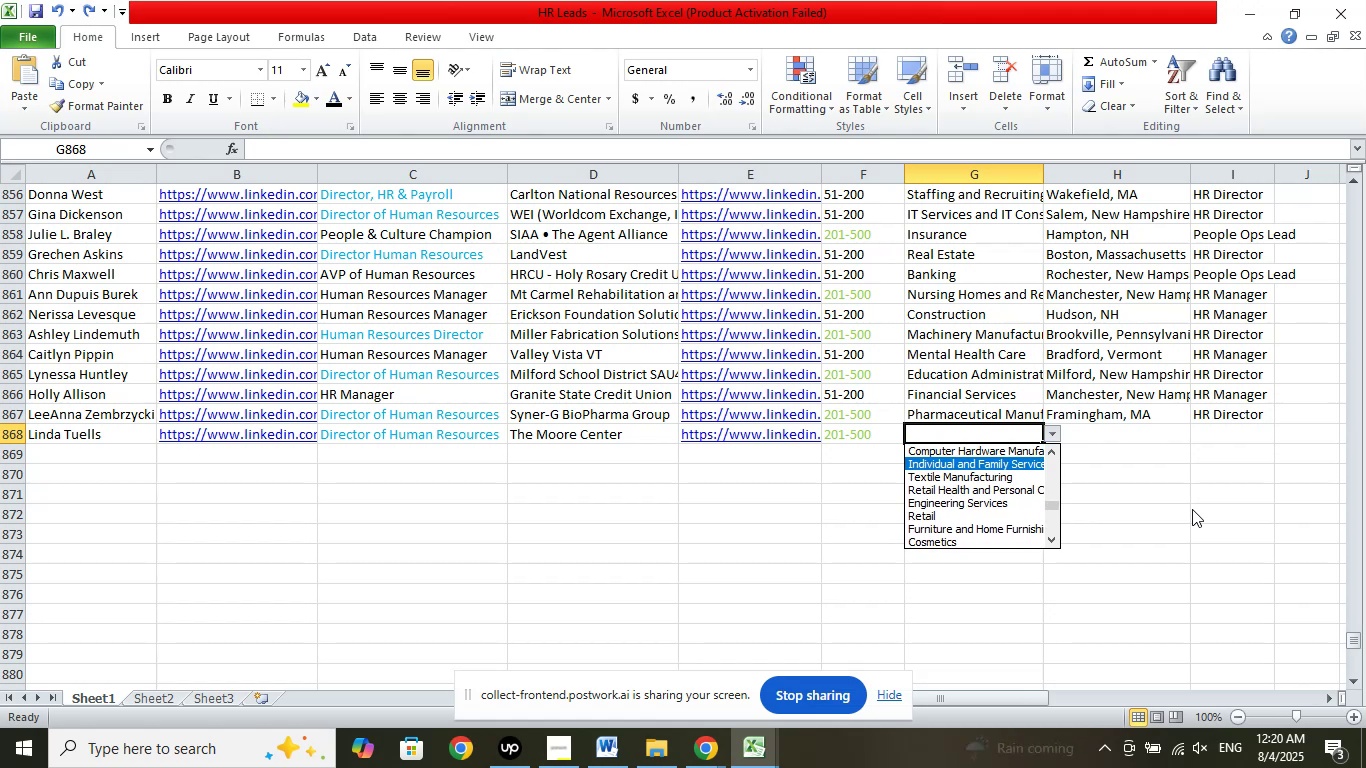 
key(Enter)
 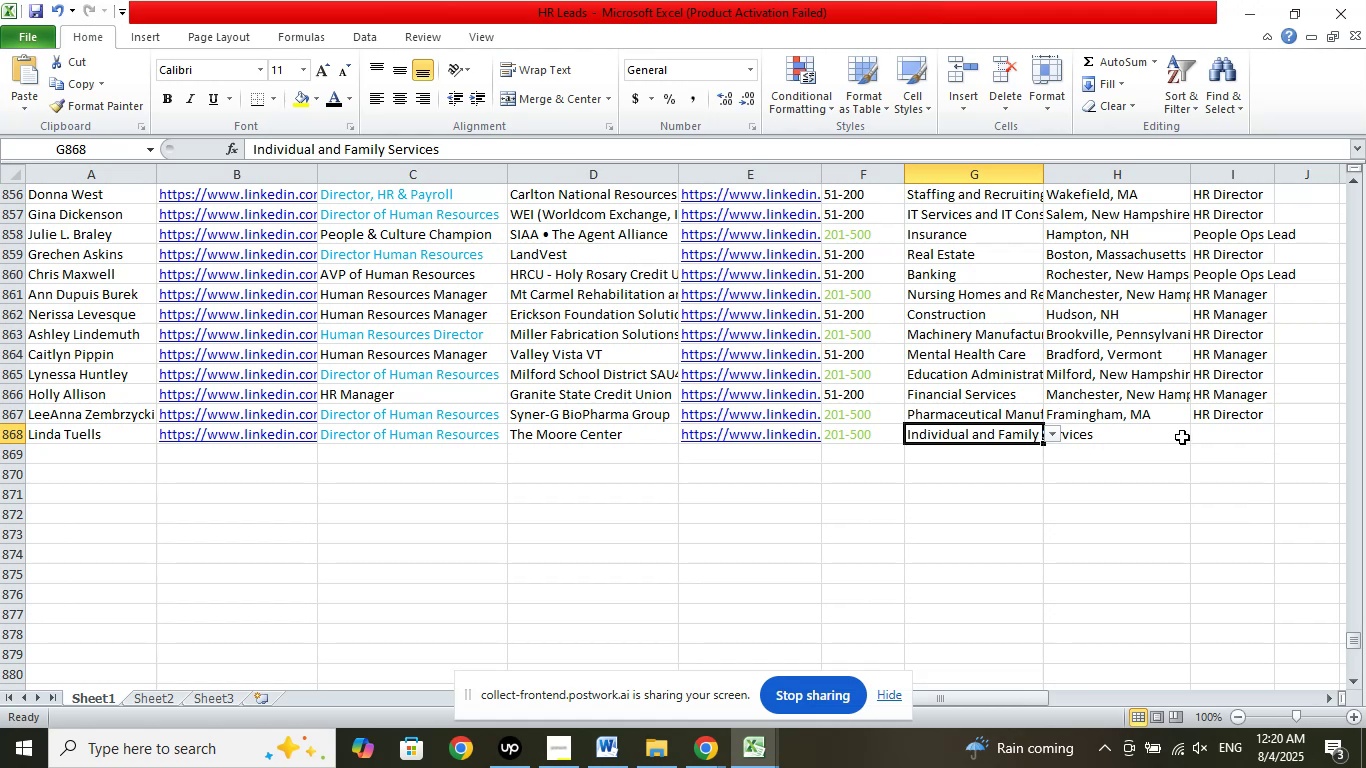 
left_click([1165, 436])
 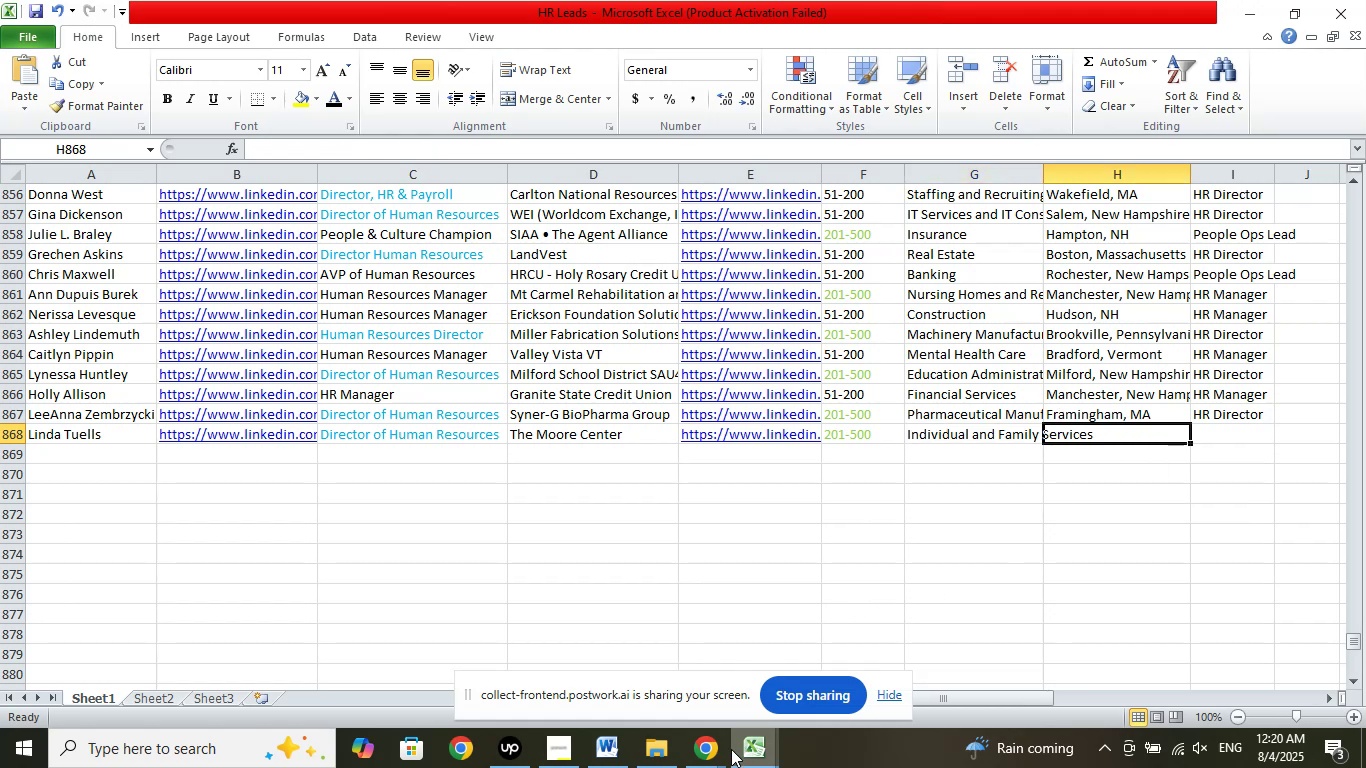 
left_click([708, 742])
 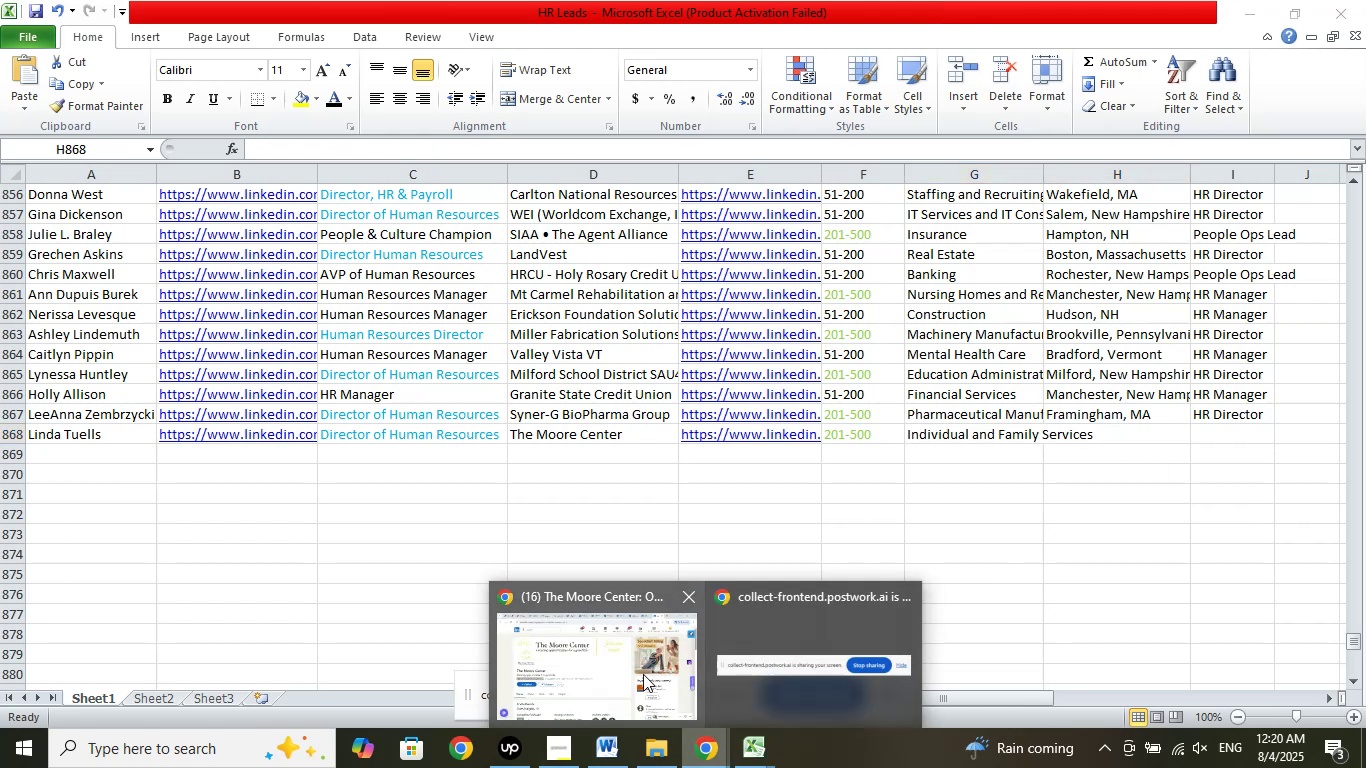 
left_click([640, 672])
 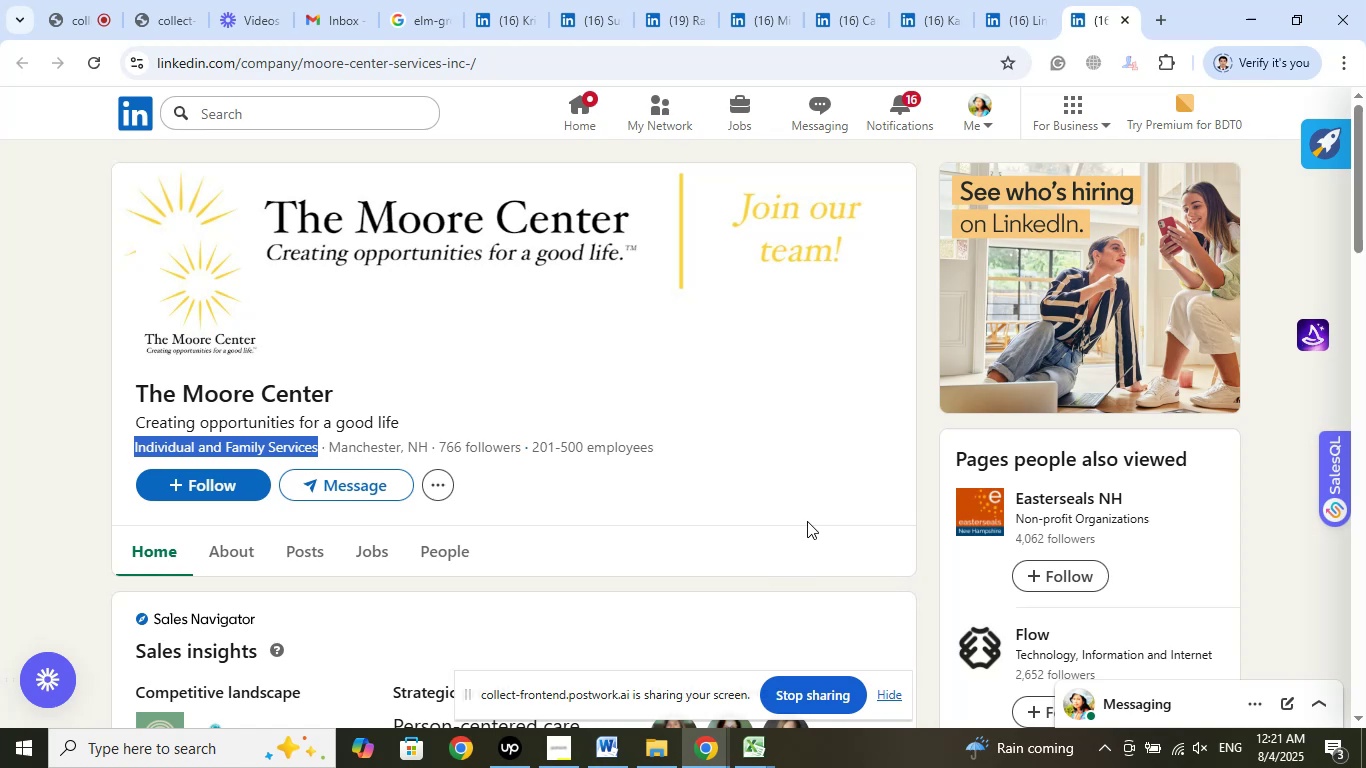 
wait(11.9)
 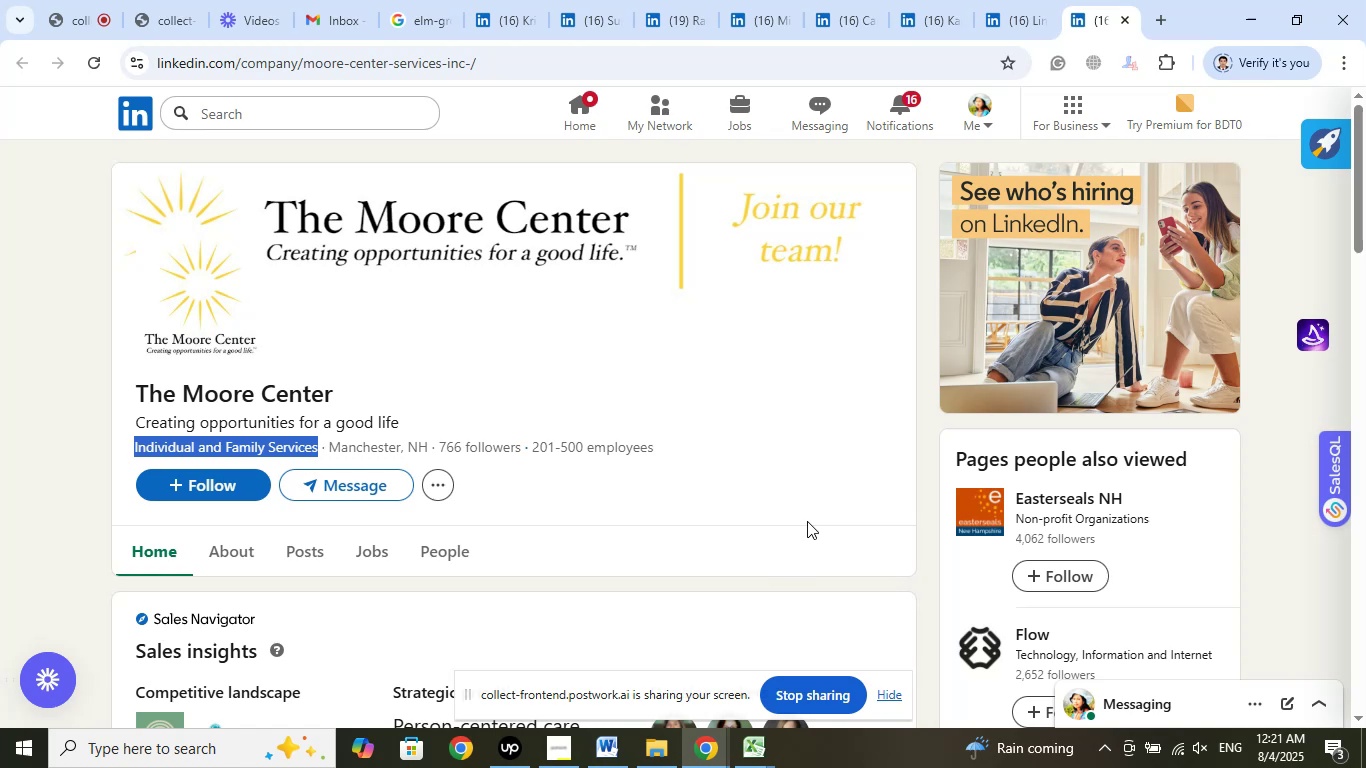 
right_click([337, 450])
 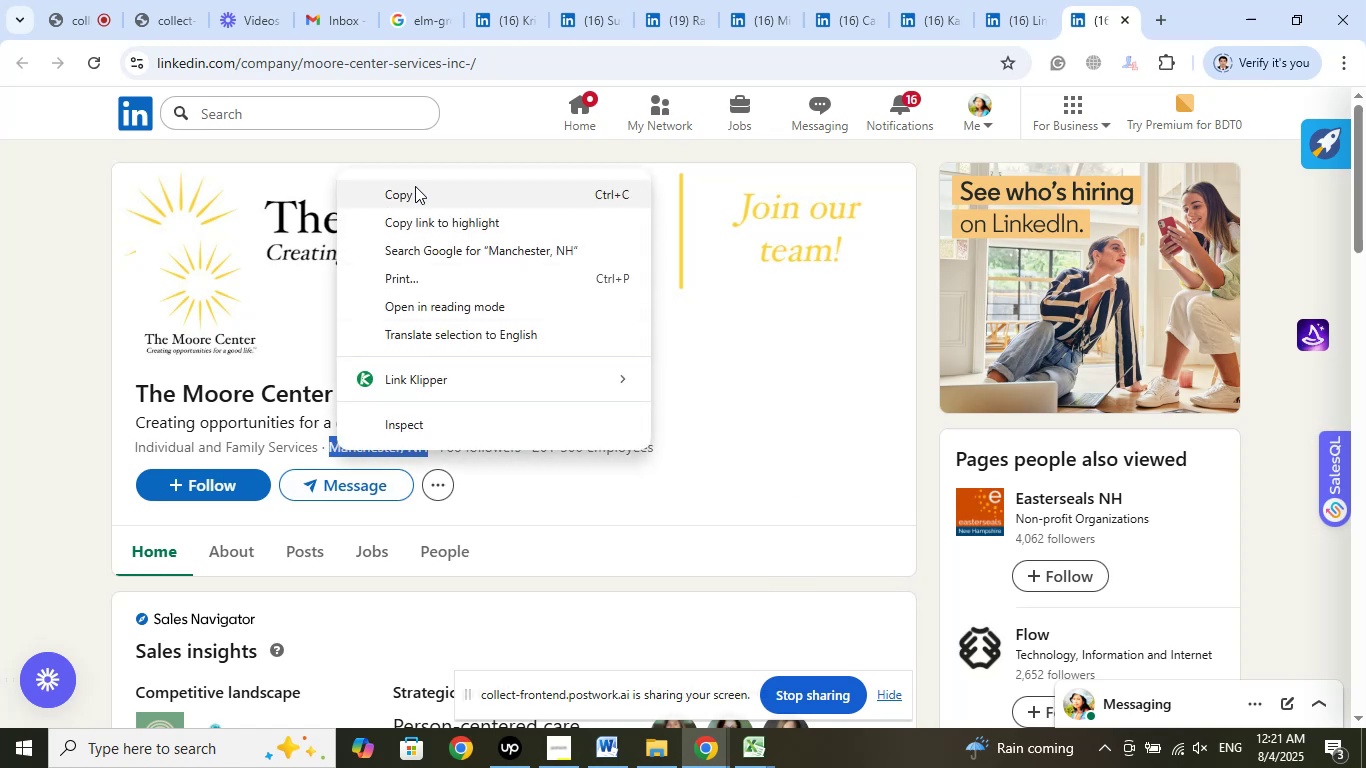 
left_click([415, 186])
 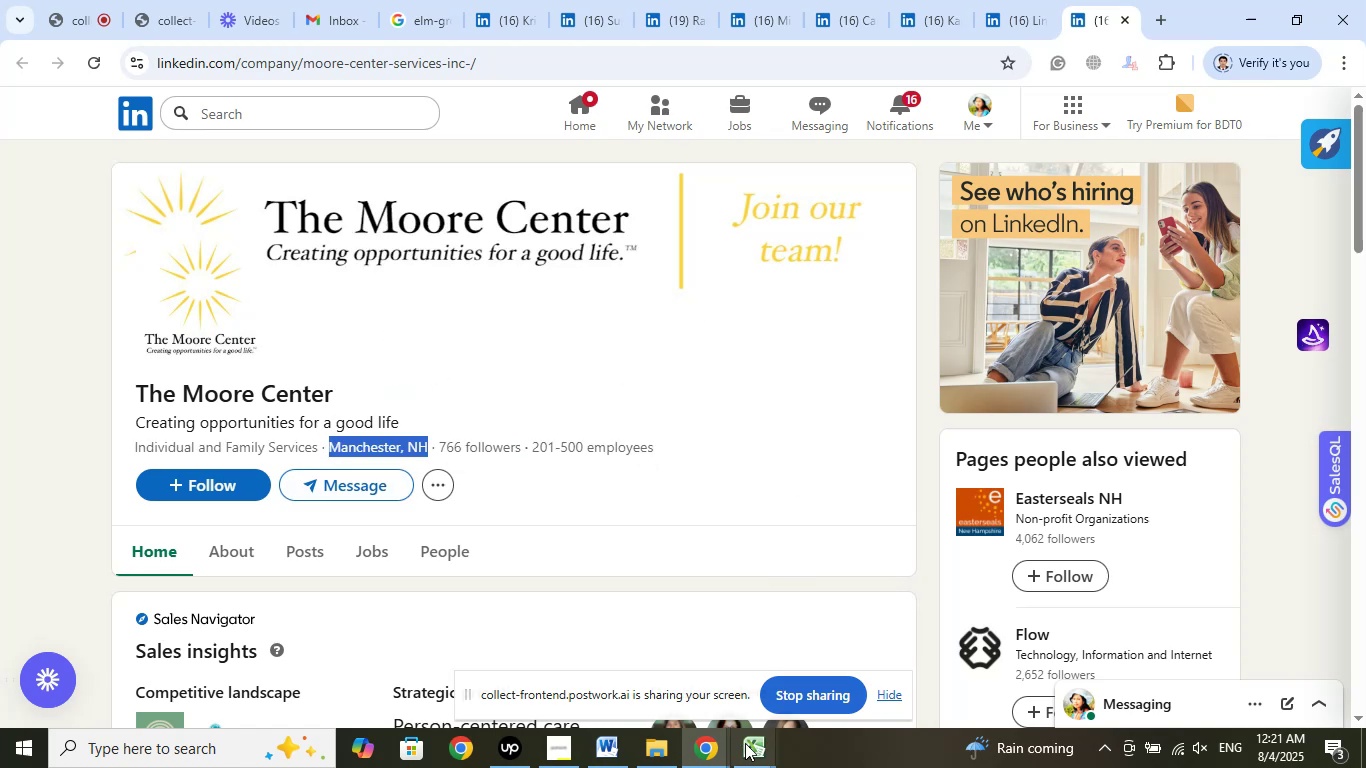 
left_click([745, 744])
 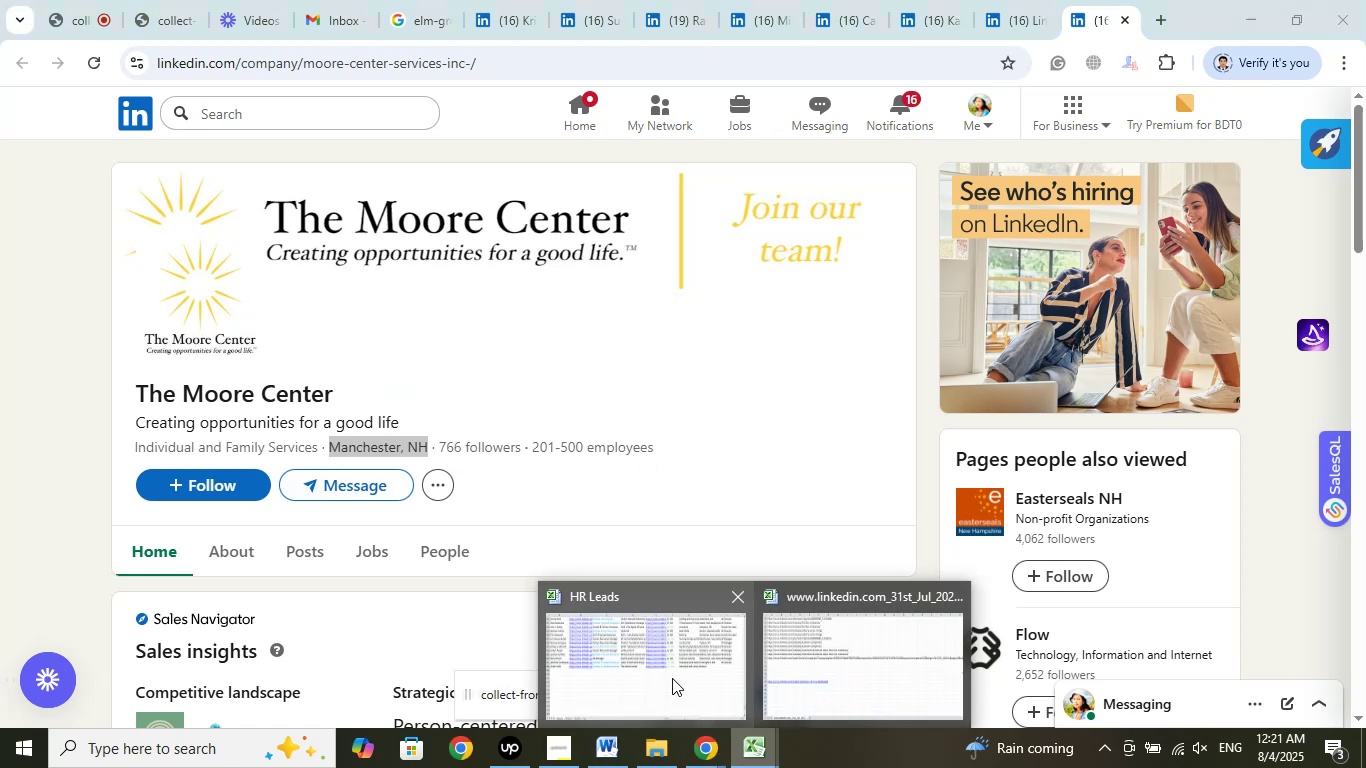 
left_click([672, 677])
 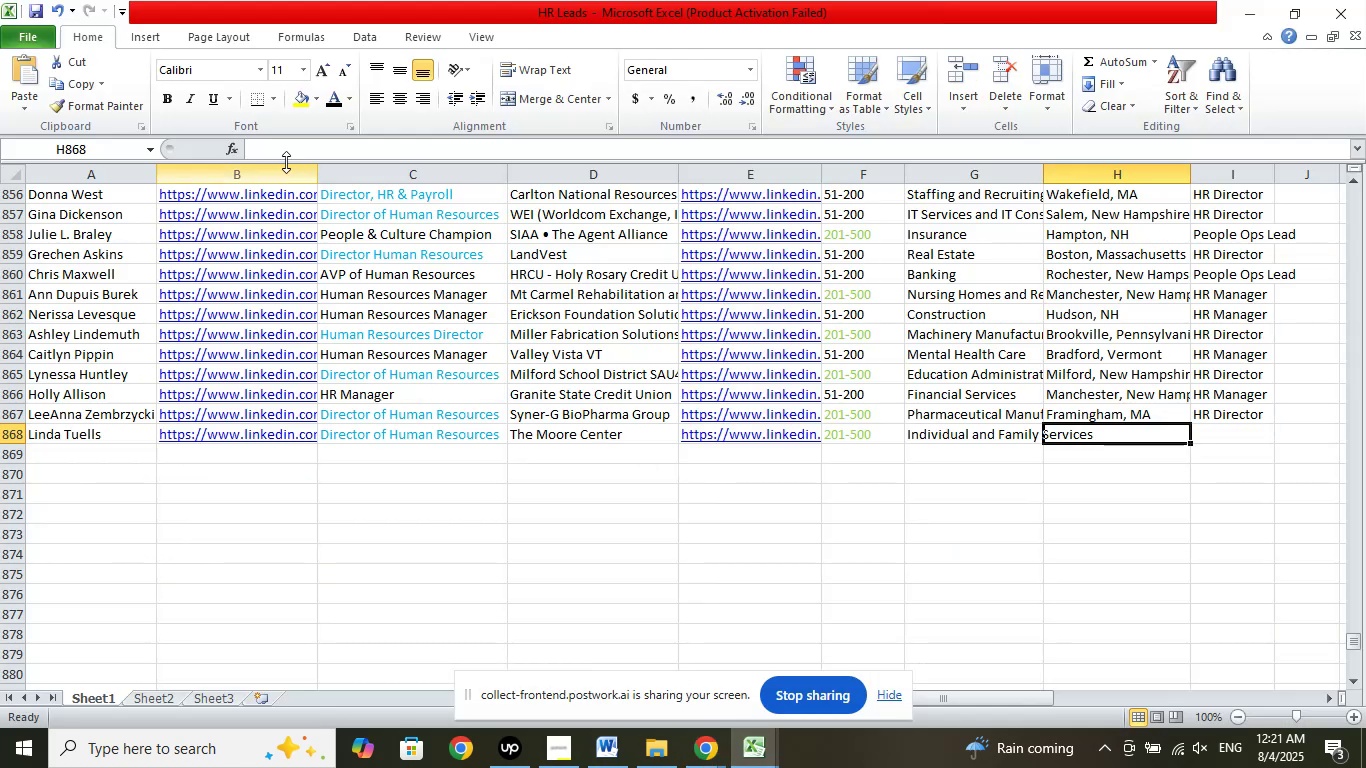 
left_click([282, 152])
 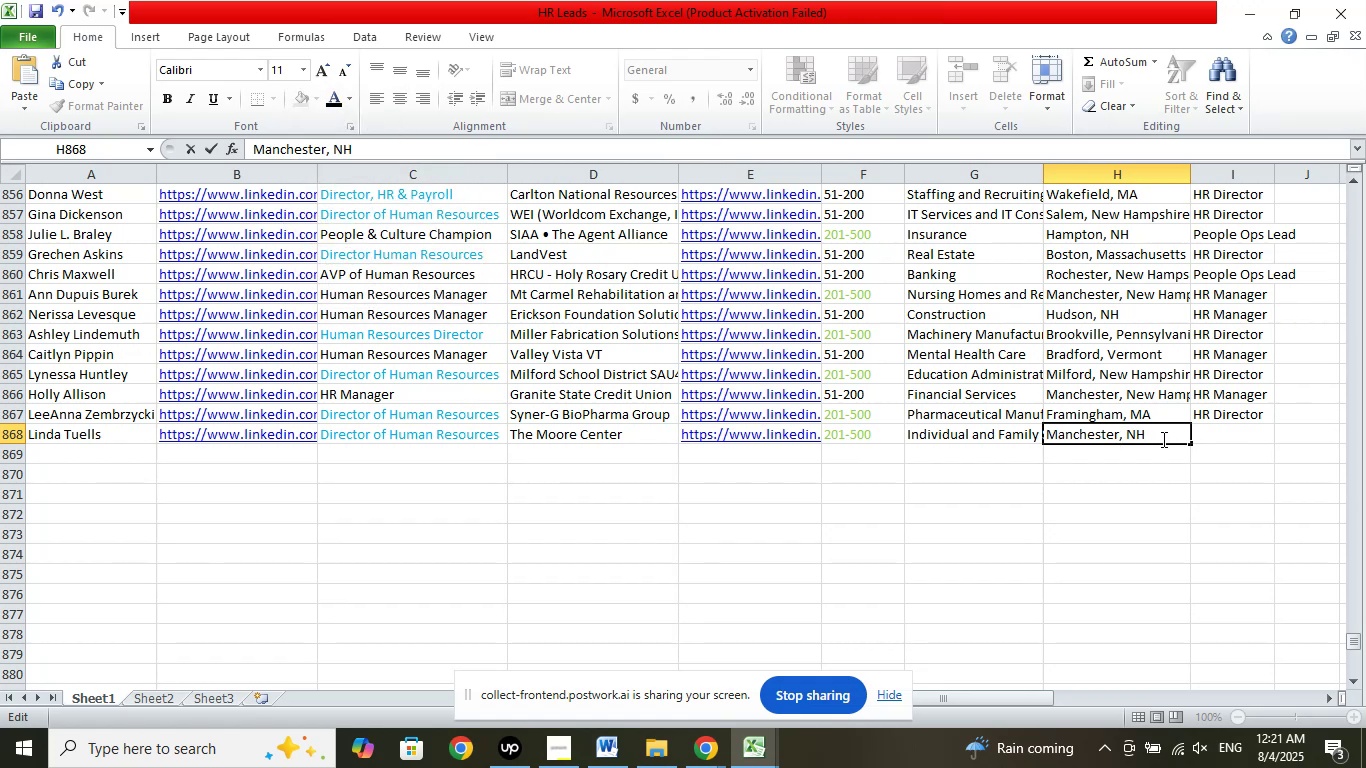 
left_click([1209, 434])
 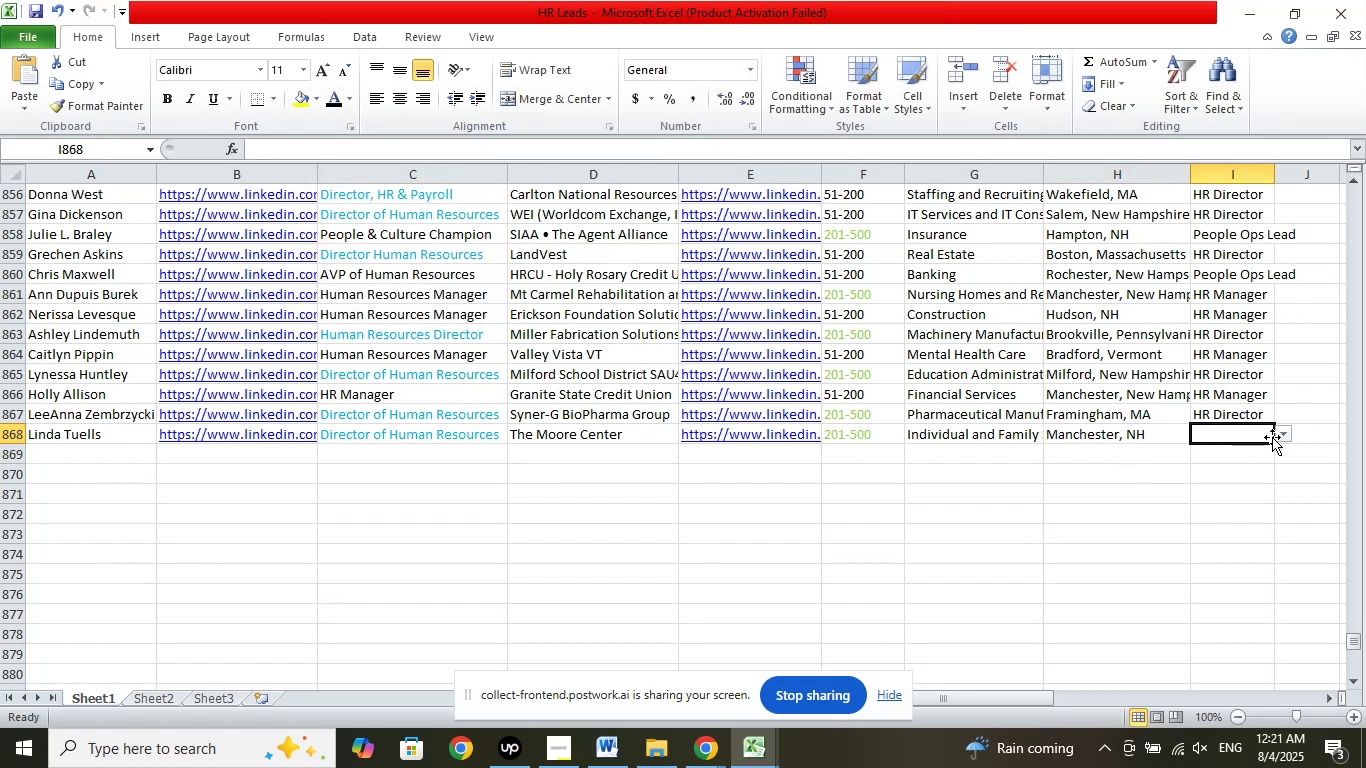 
left_click([1278, 434])
 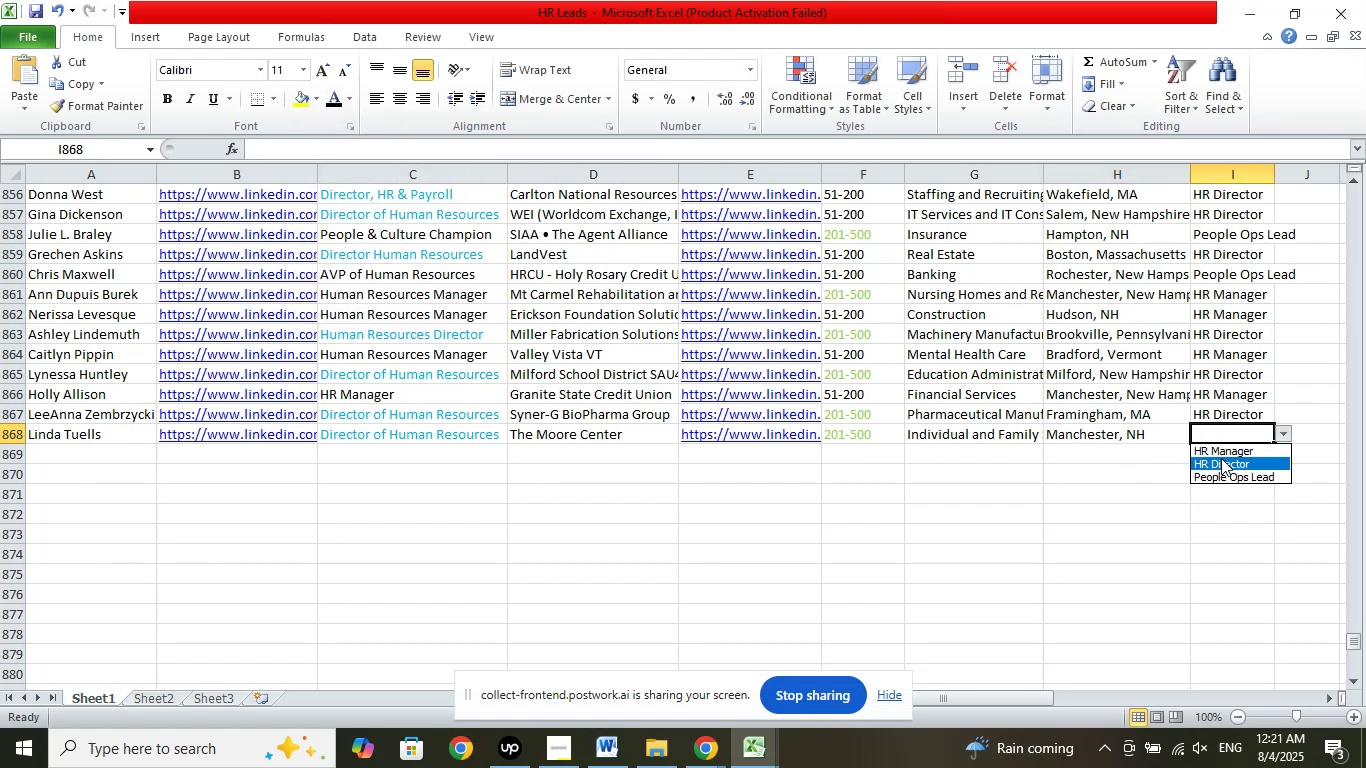 
left_click([1221, 458])
 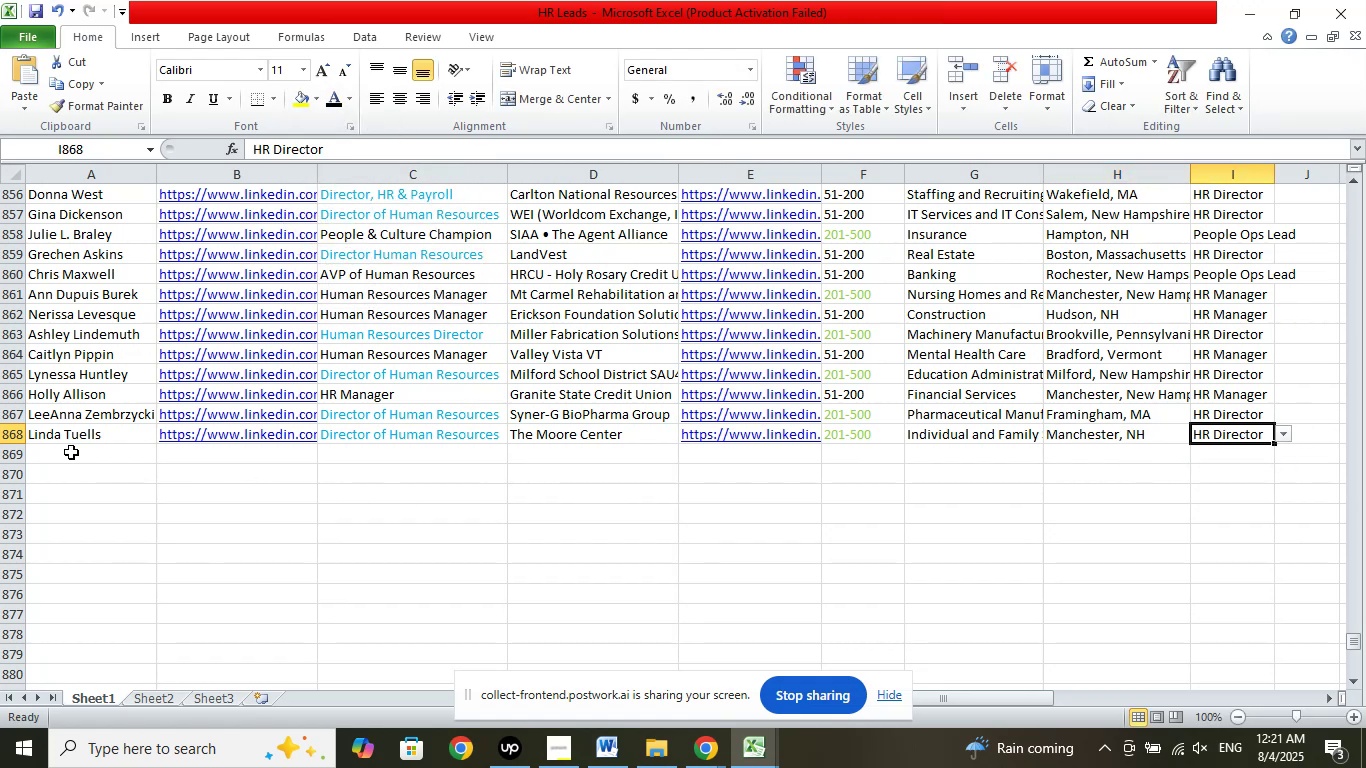 
left_click([70, 453])
 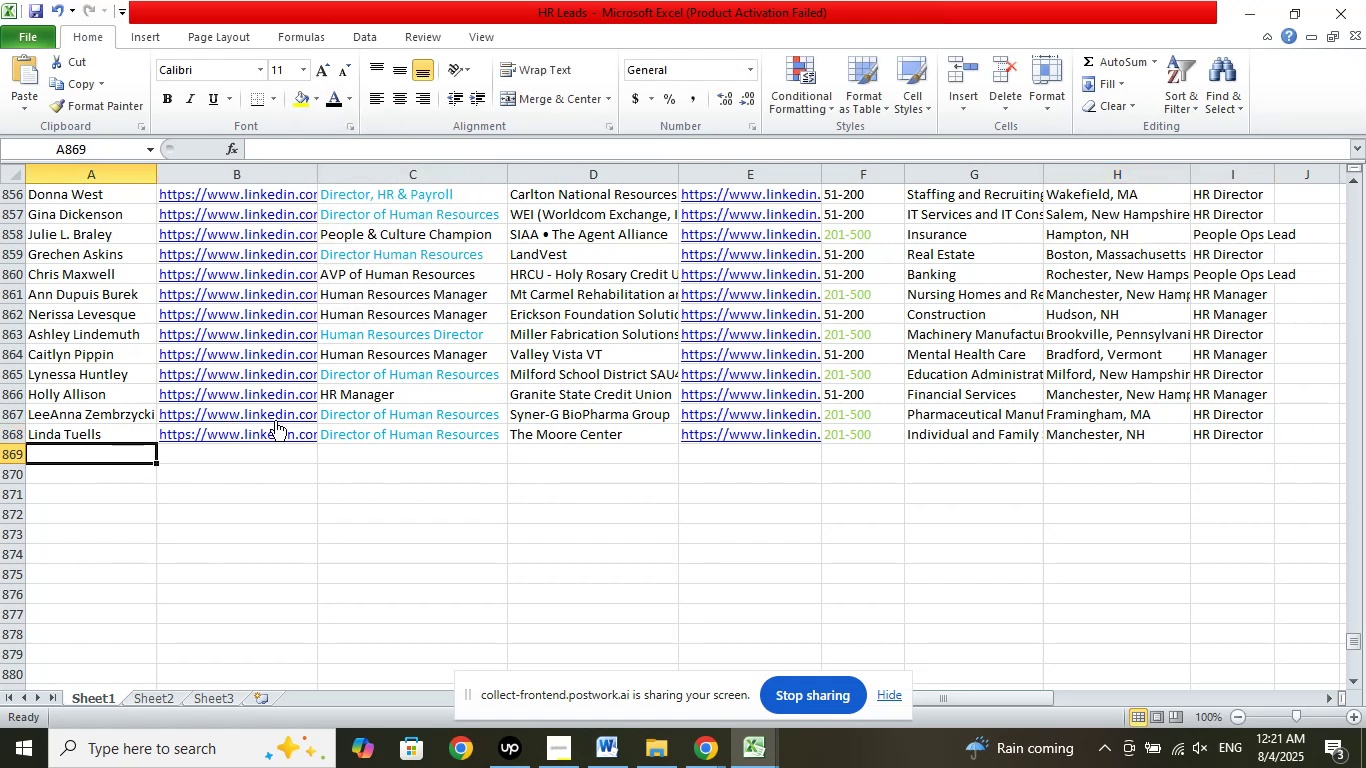 
scroll: coordinate [297, 411], scroll_direction: down, amount: 1.0
 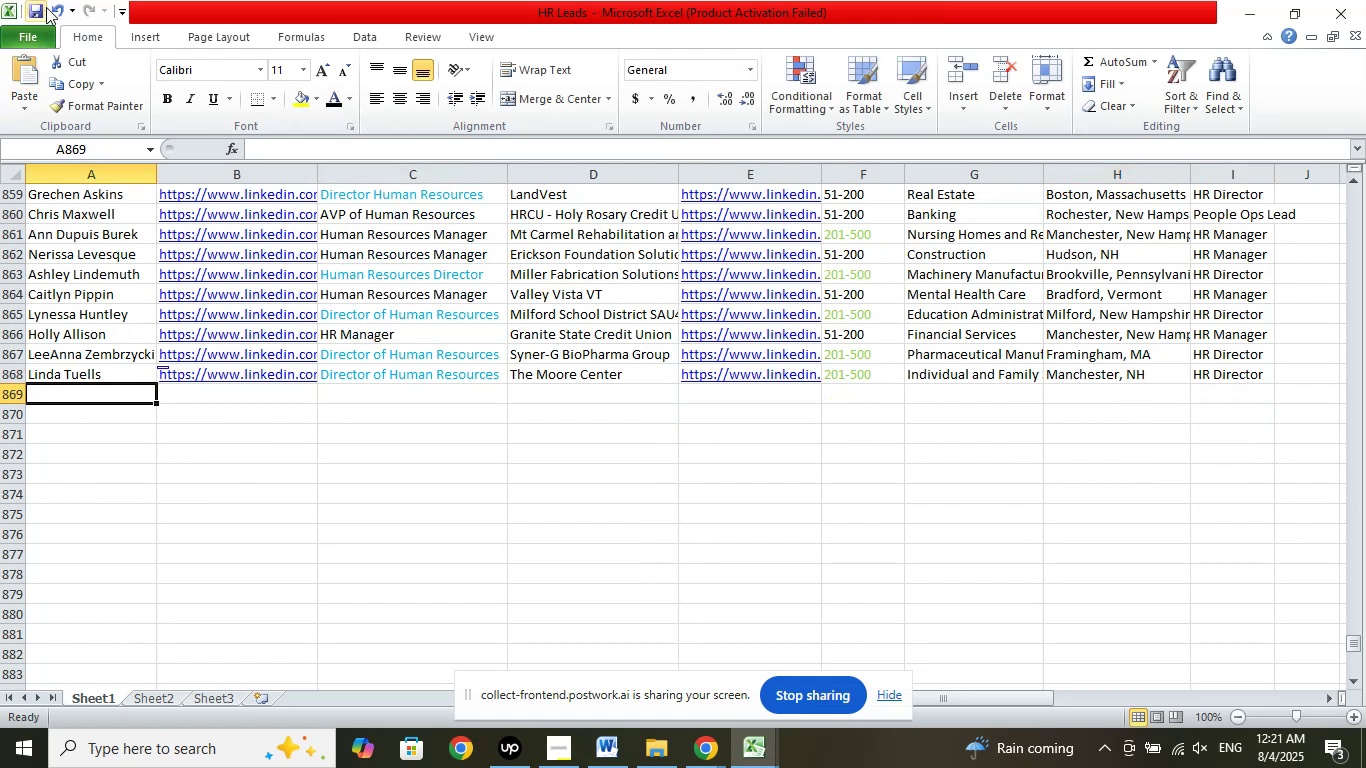 
left_click([35, 8])
 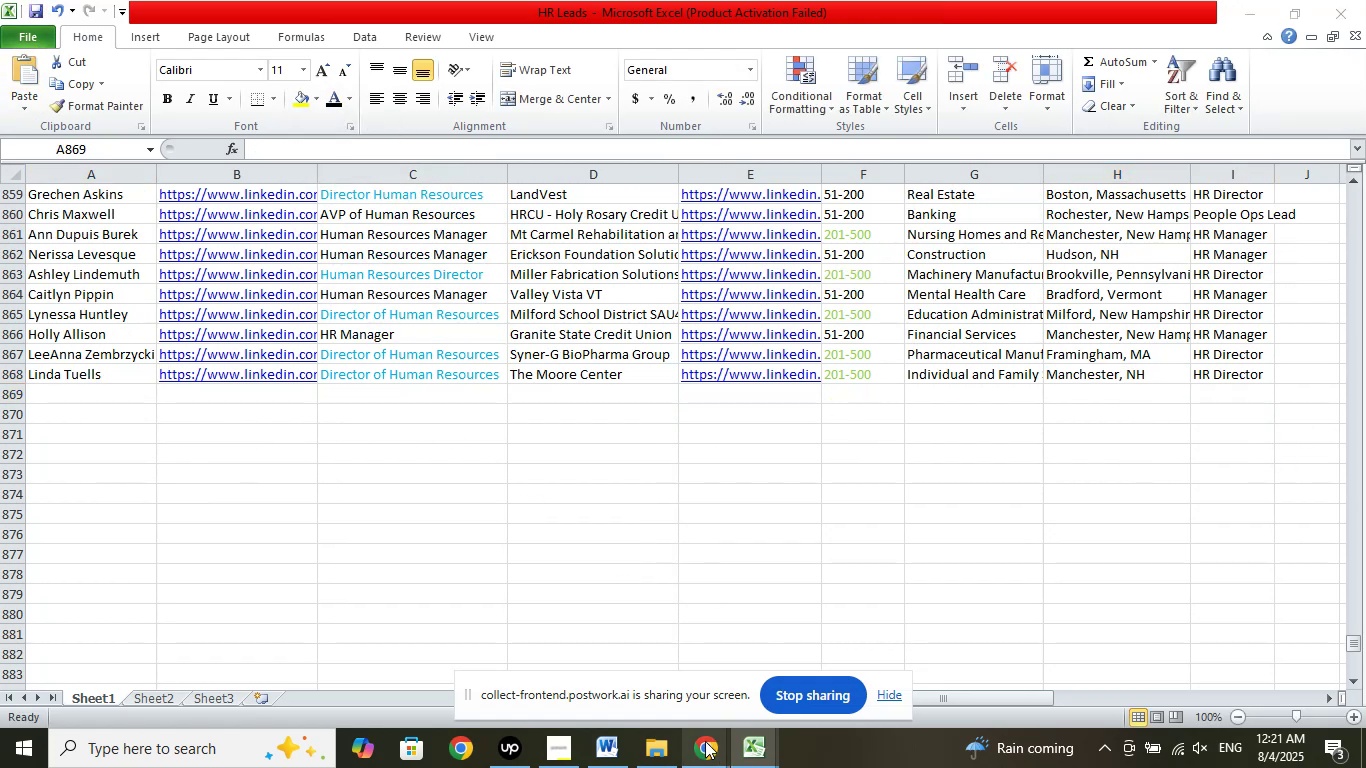 
double_click([619, 680])
 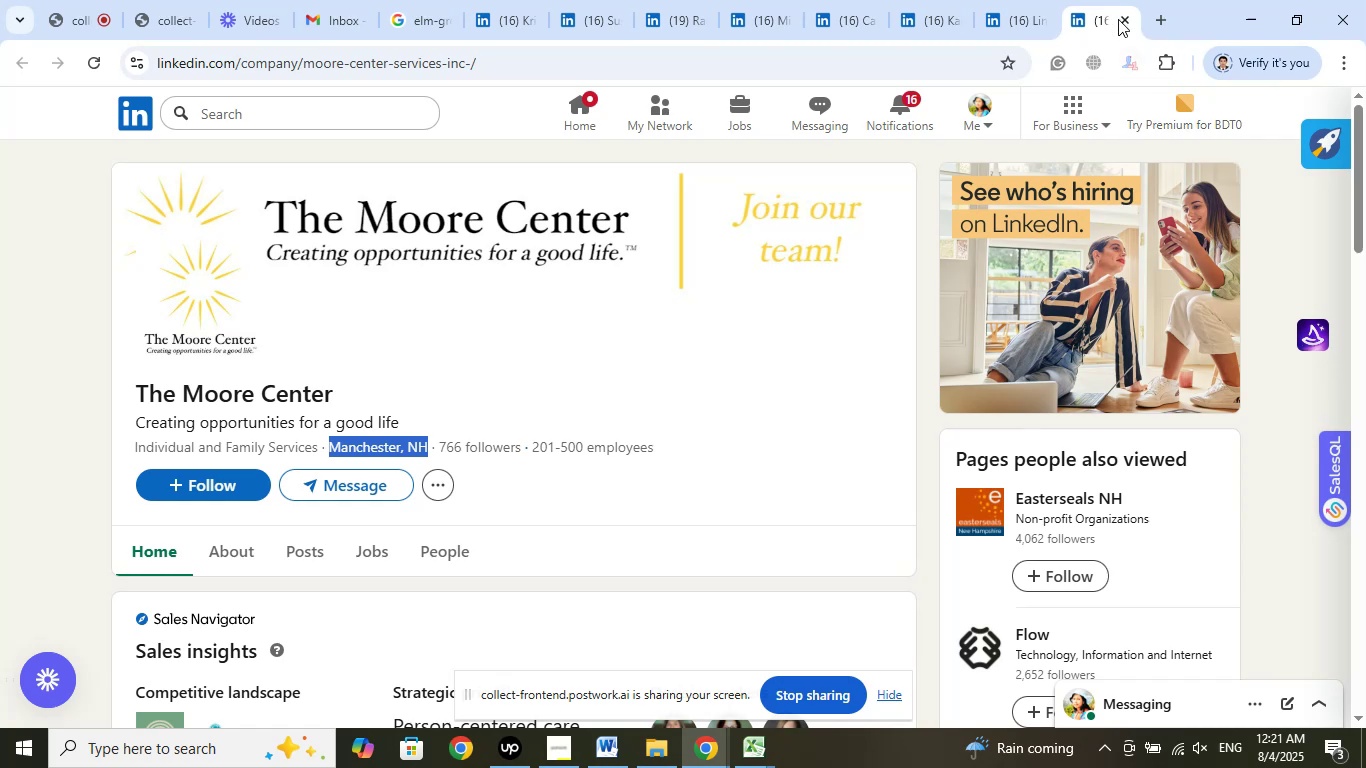 
left_click([1120, 19])
 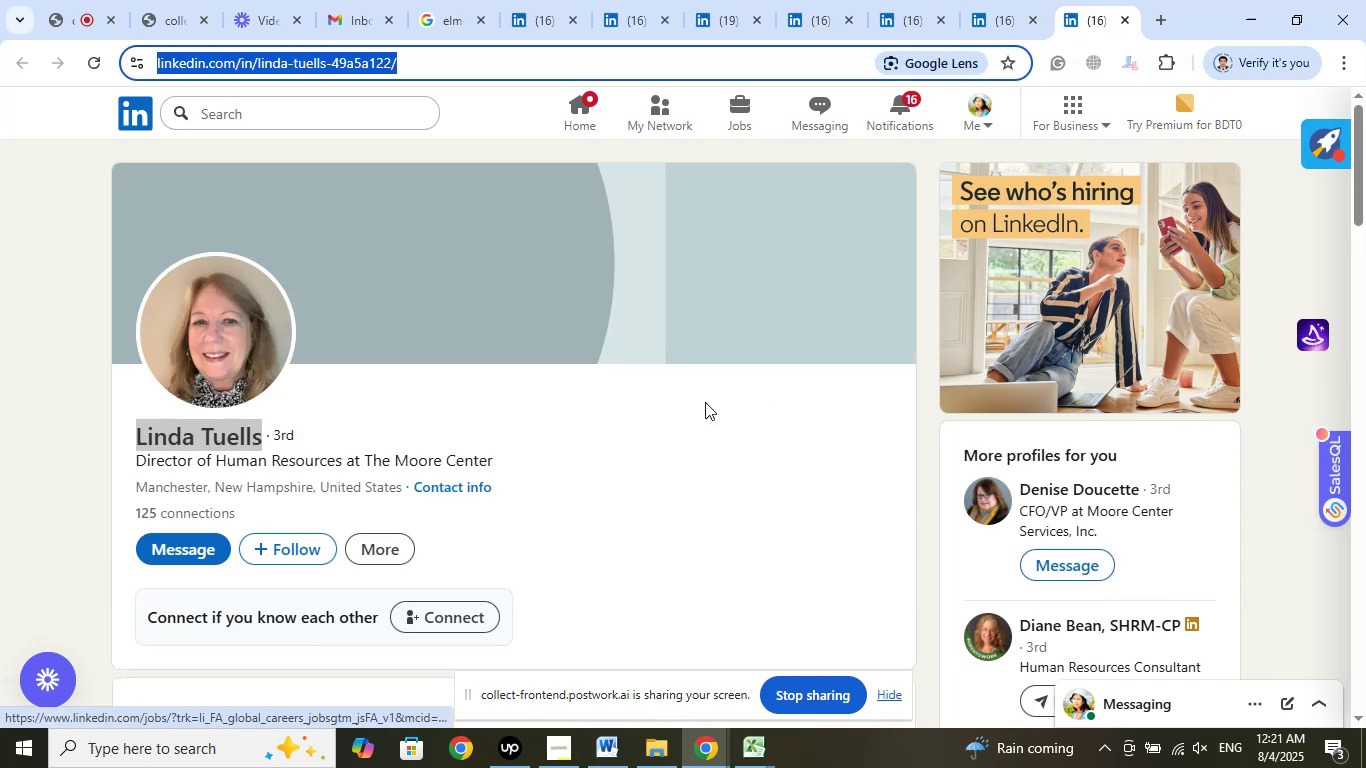 
scroll: coordinate [691, 387], scroll_direction: down, amount: 4.0
 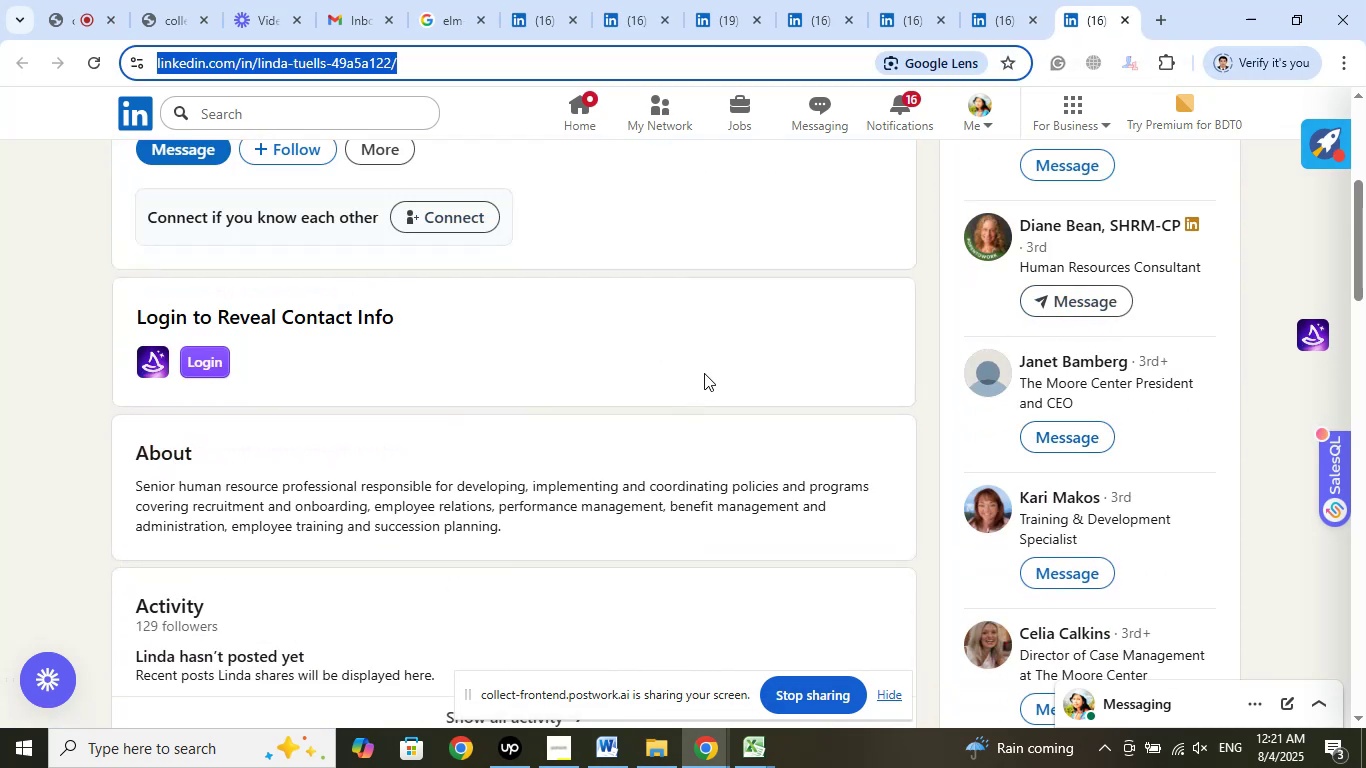 
scroll: coordinate [704, 373], scroll_direction: up, amount: 2.0
 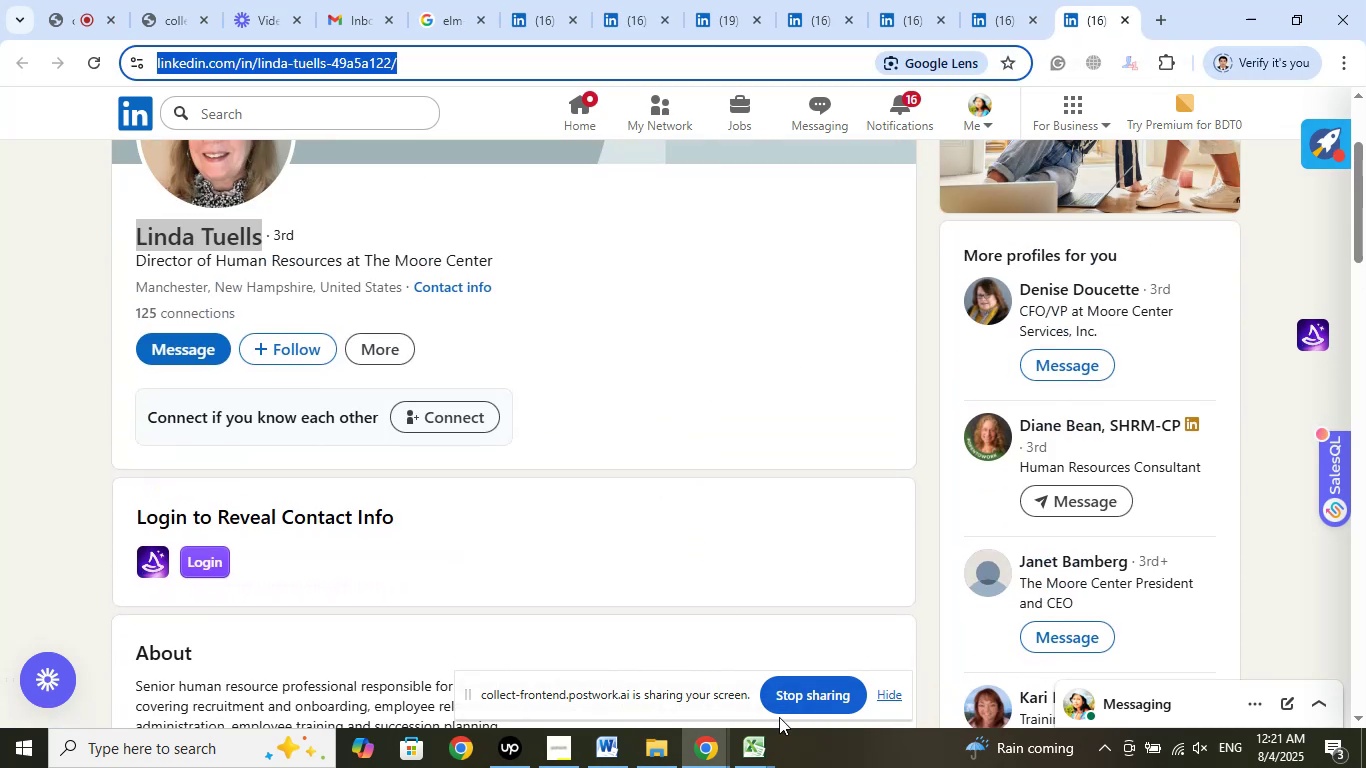 
left_click([751, 746])
 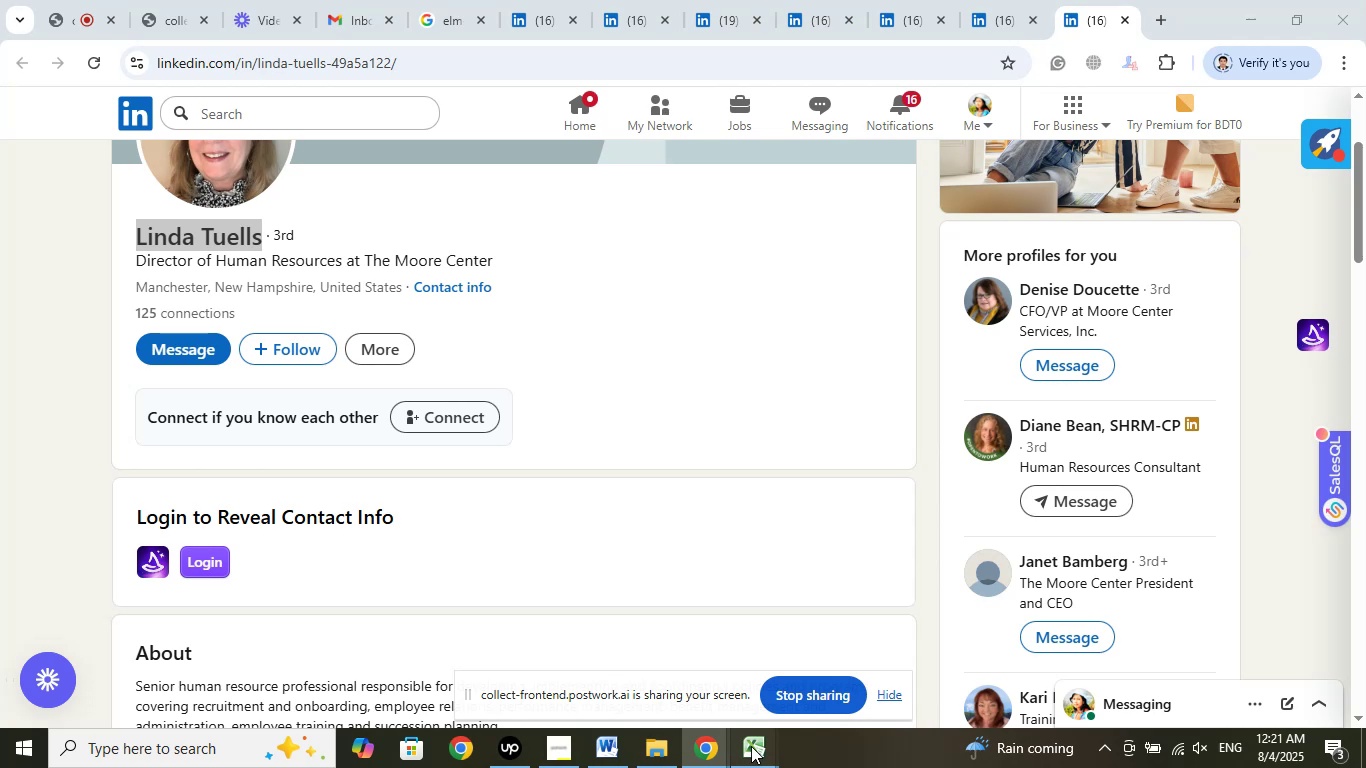 
scroll: coordinate [751, 746], scroll_direction: up, amount: 1.0
 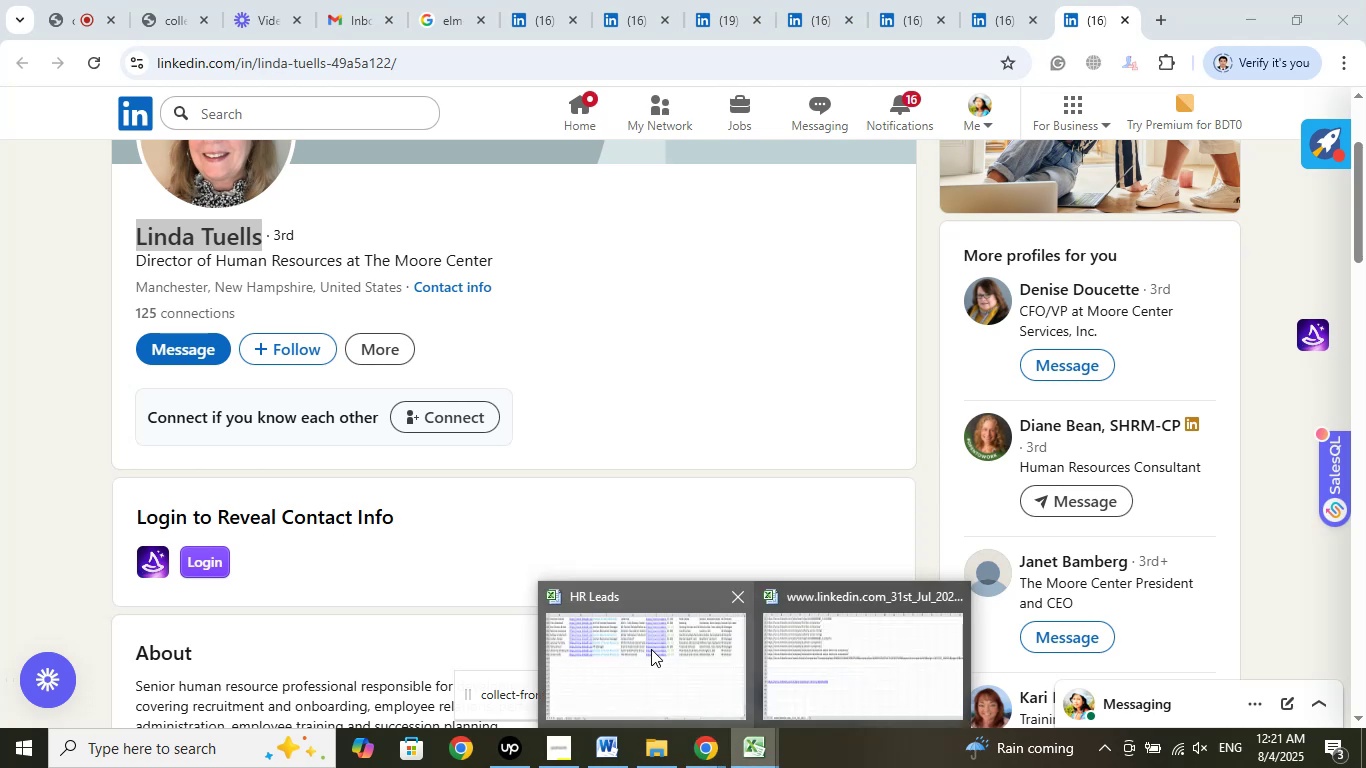 
left_click([651, 649])
 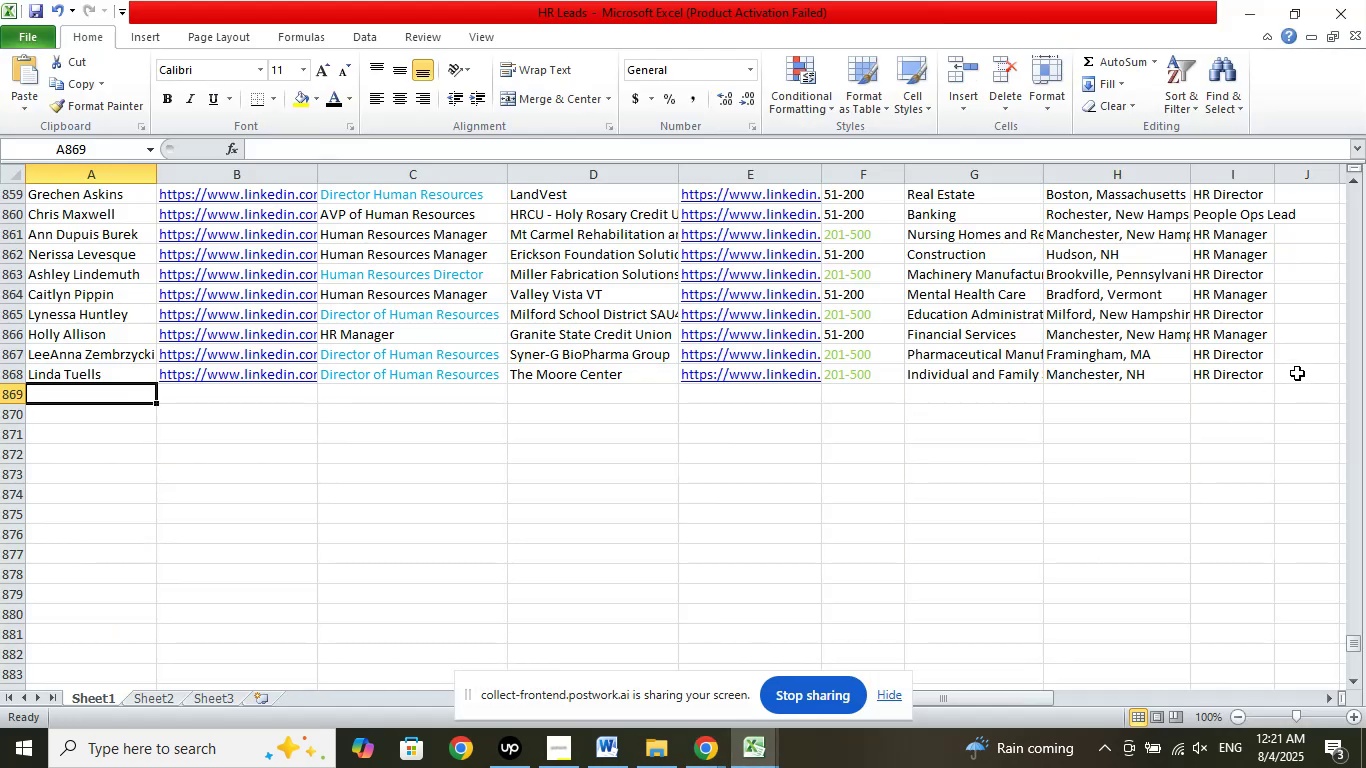 
left_click([1297, 373])
 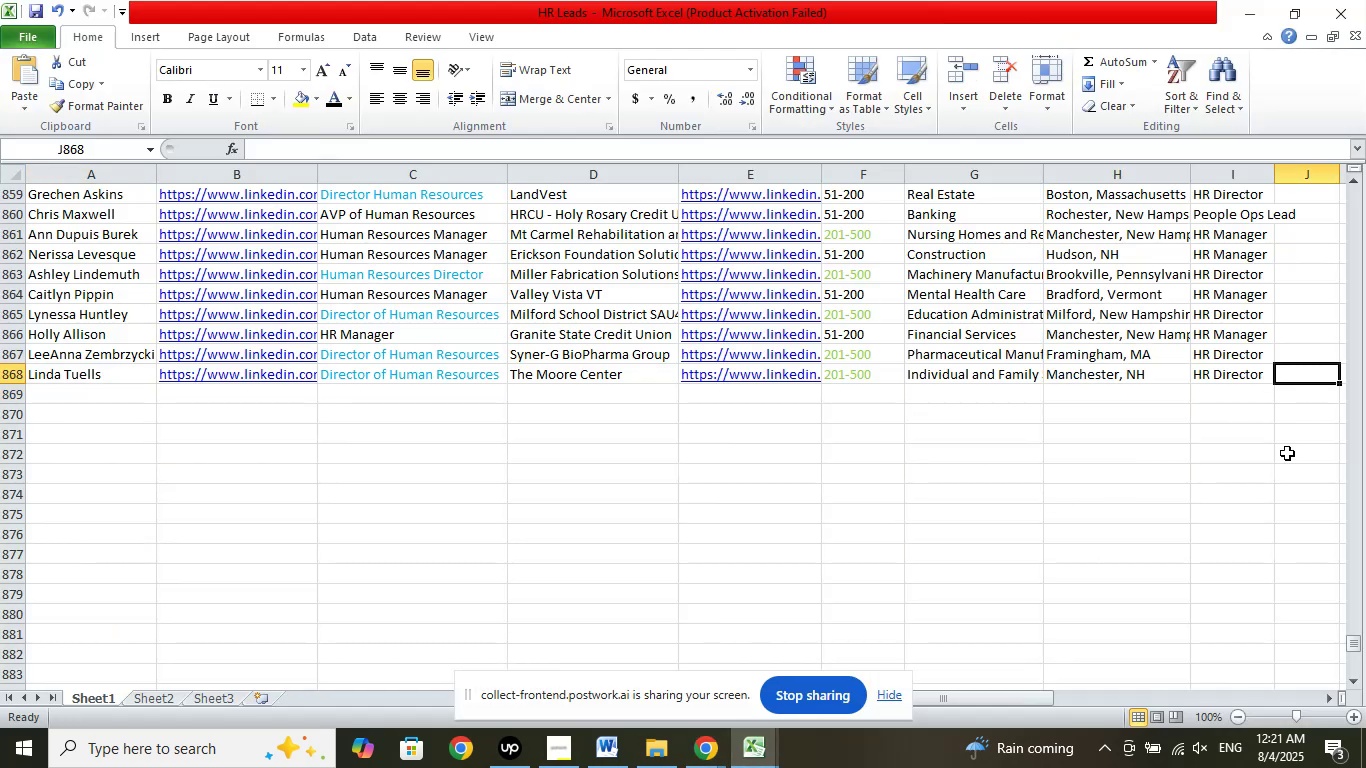 
scroll: coordinate [1305, 422], scroll_direction: up, amount: 8.0
 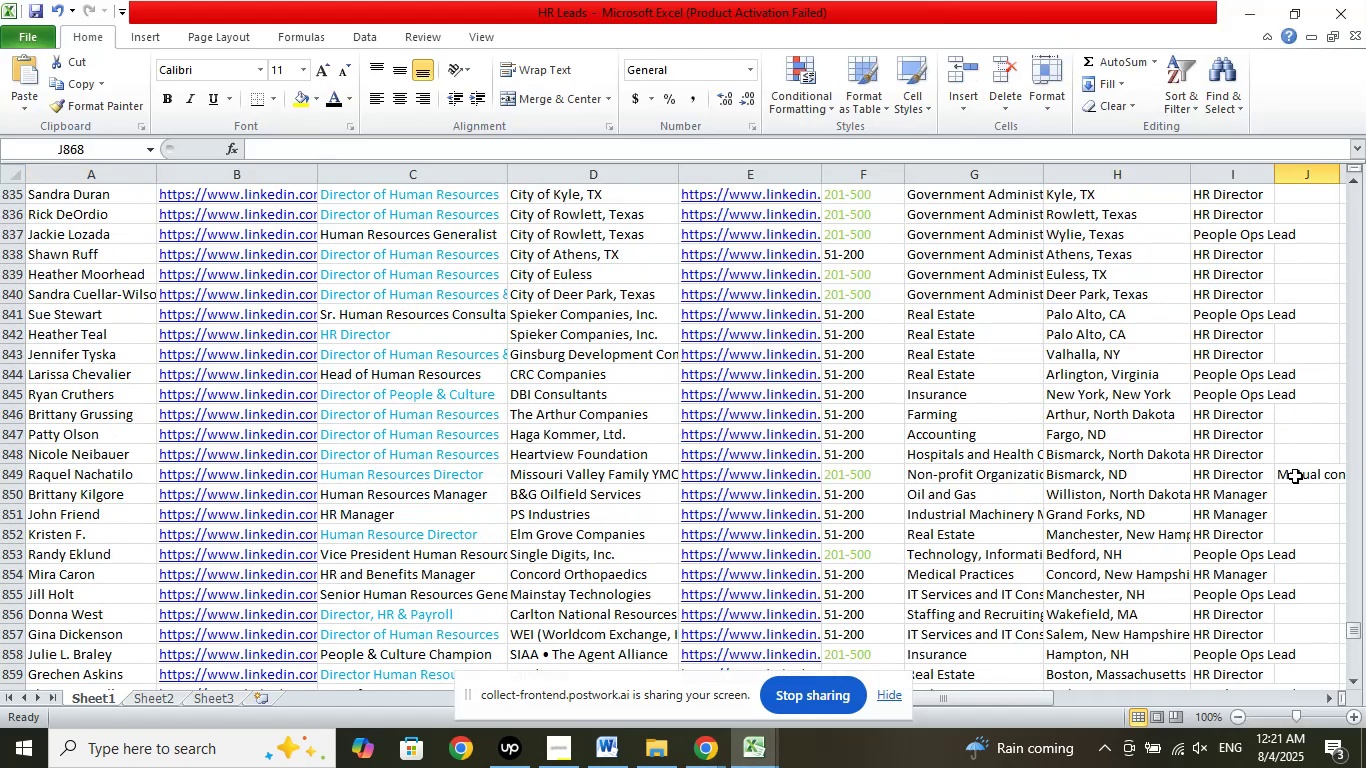 
left_click([1295, 476])
 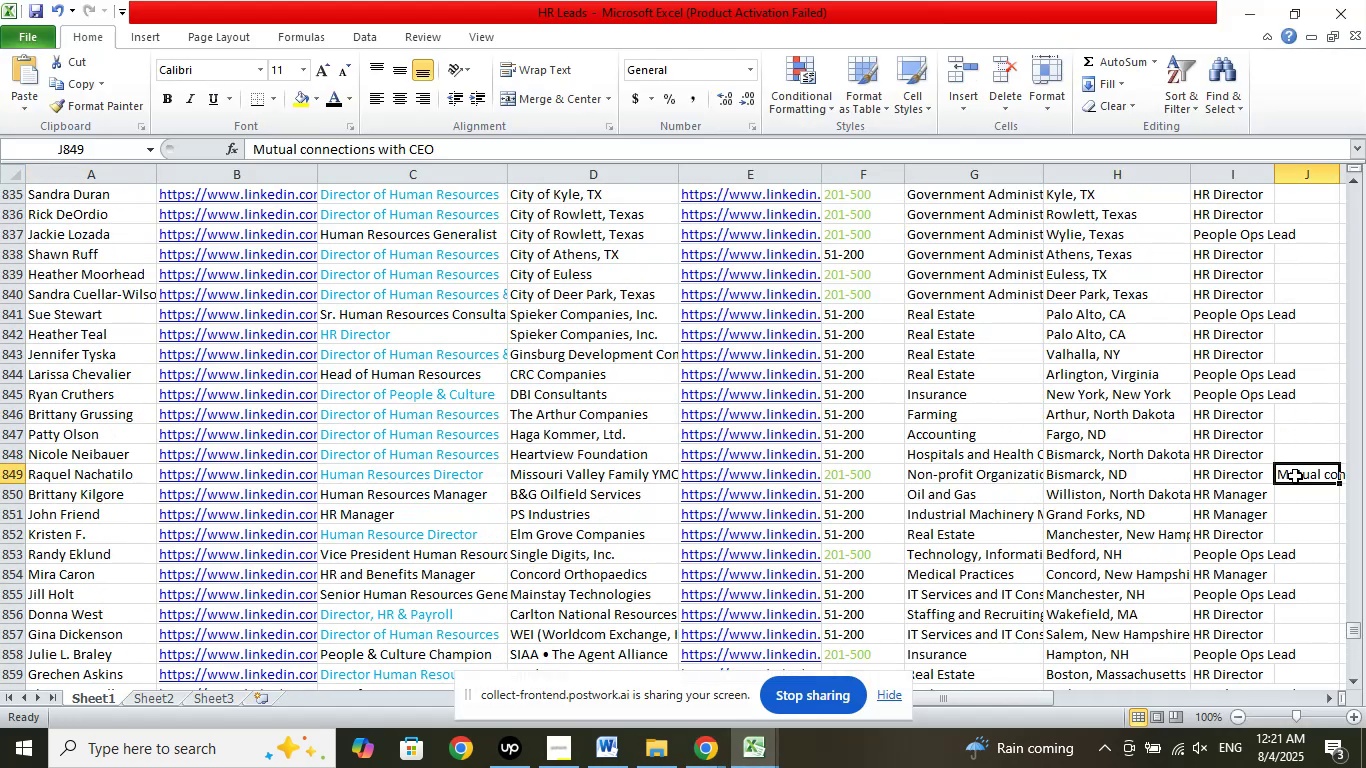 
right_click([1295, 476])
 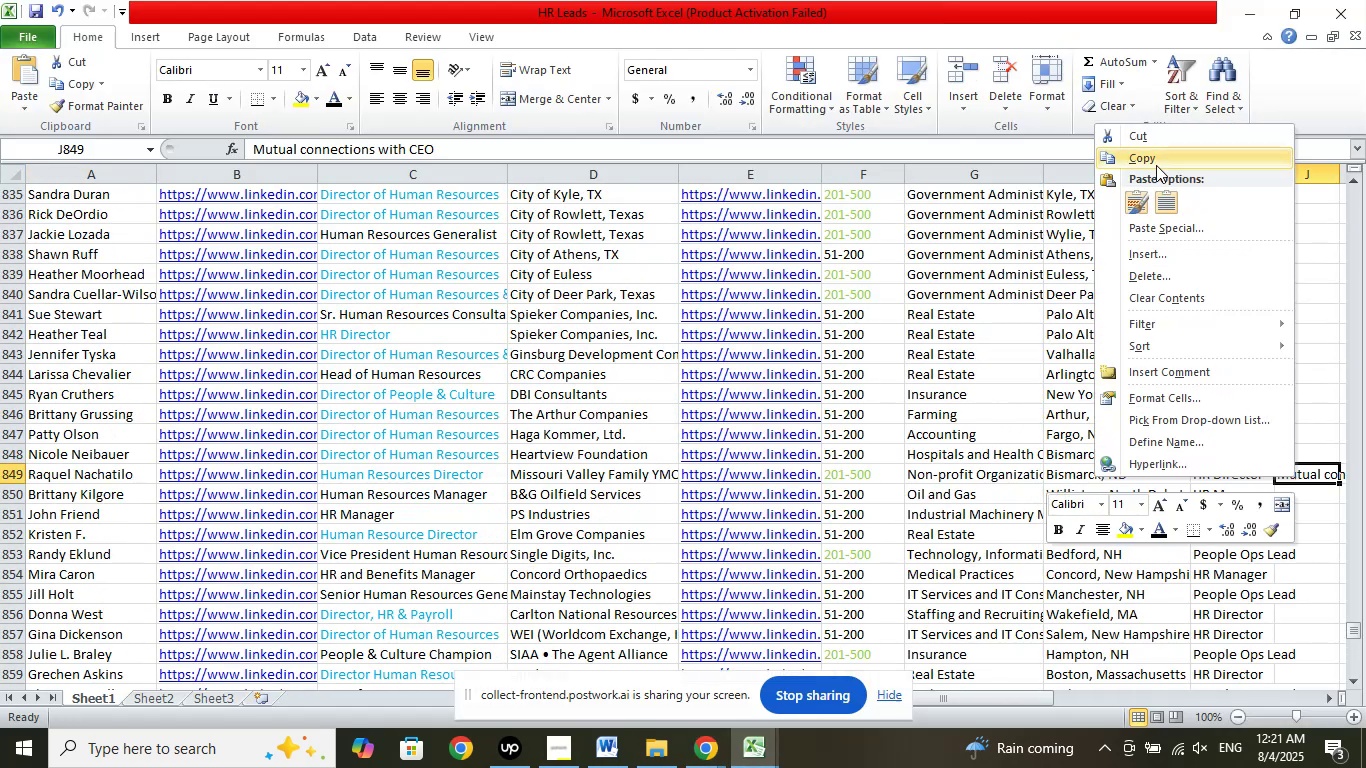 
left_click([1156, 165])
 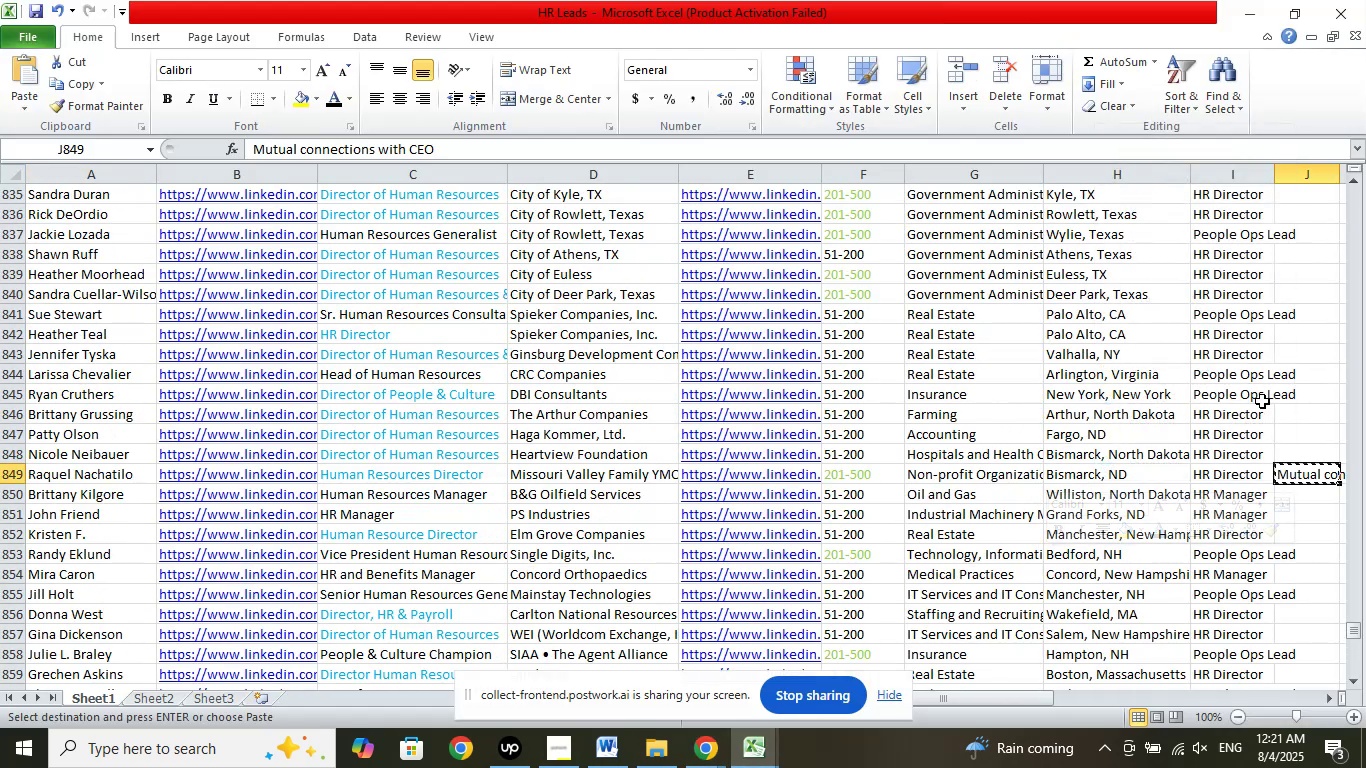 
scroll: coordinate [1265, 404], scroll_direction: down, amount: 7.0
 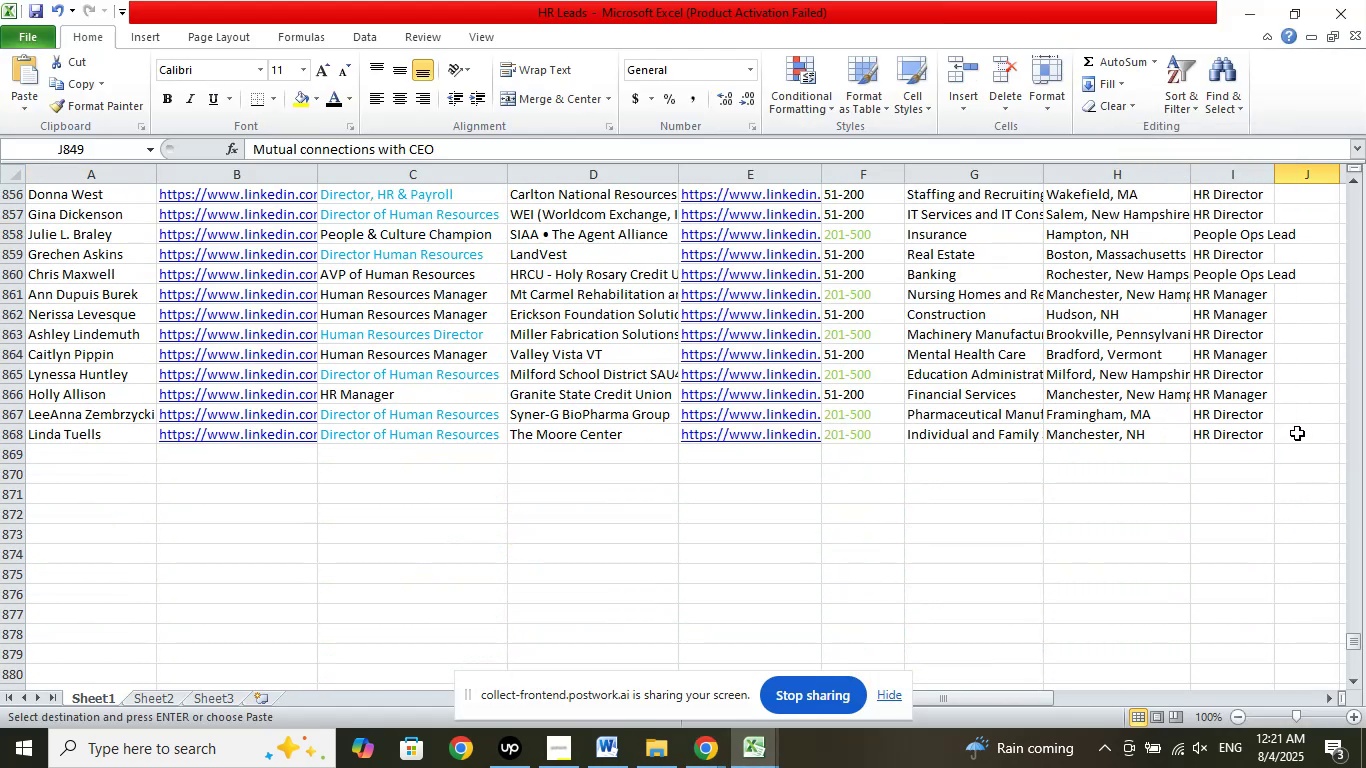 
right_click([1297, 433])
 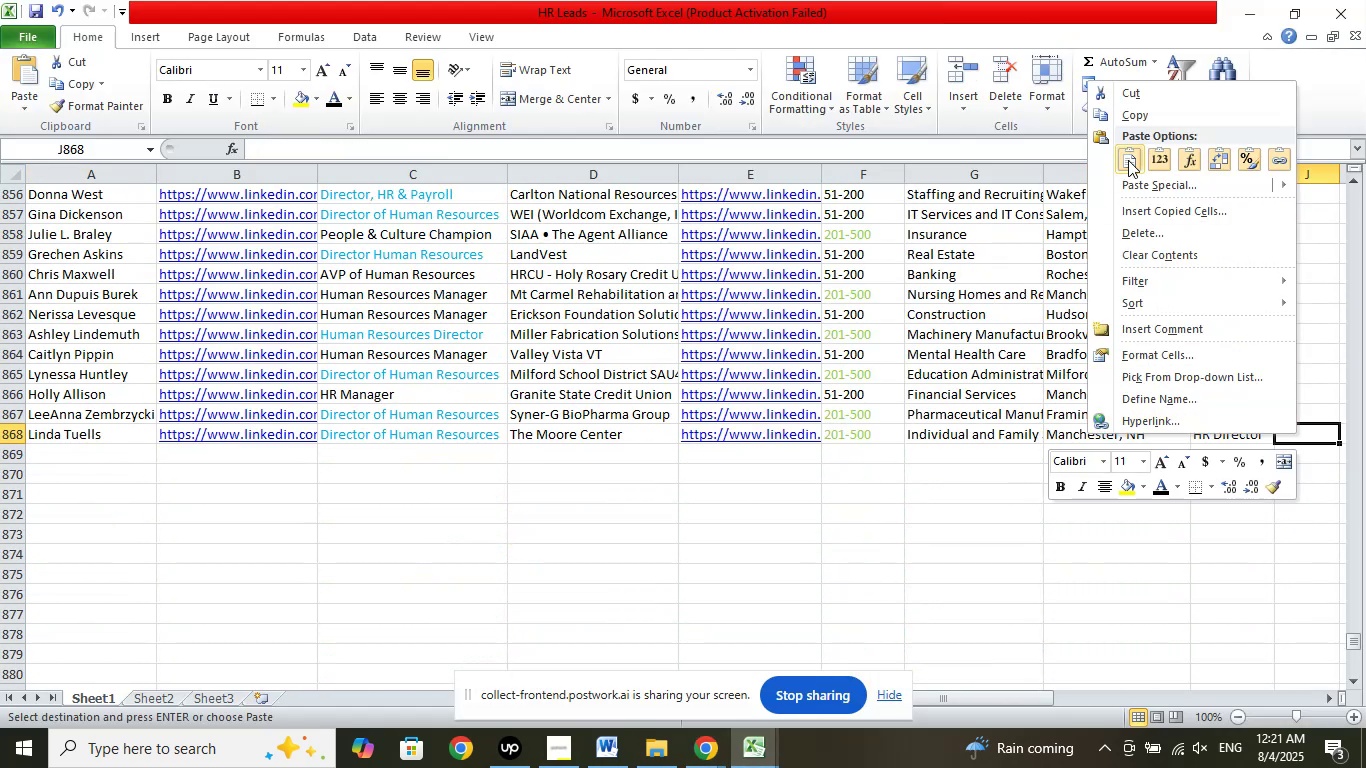 
left_click([1132, 151])
 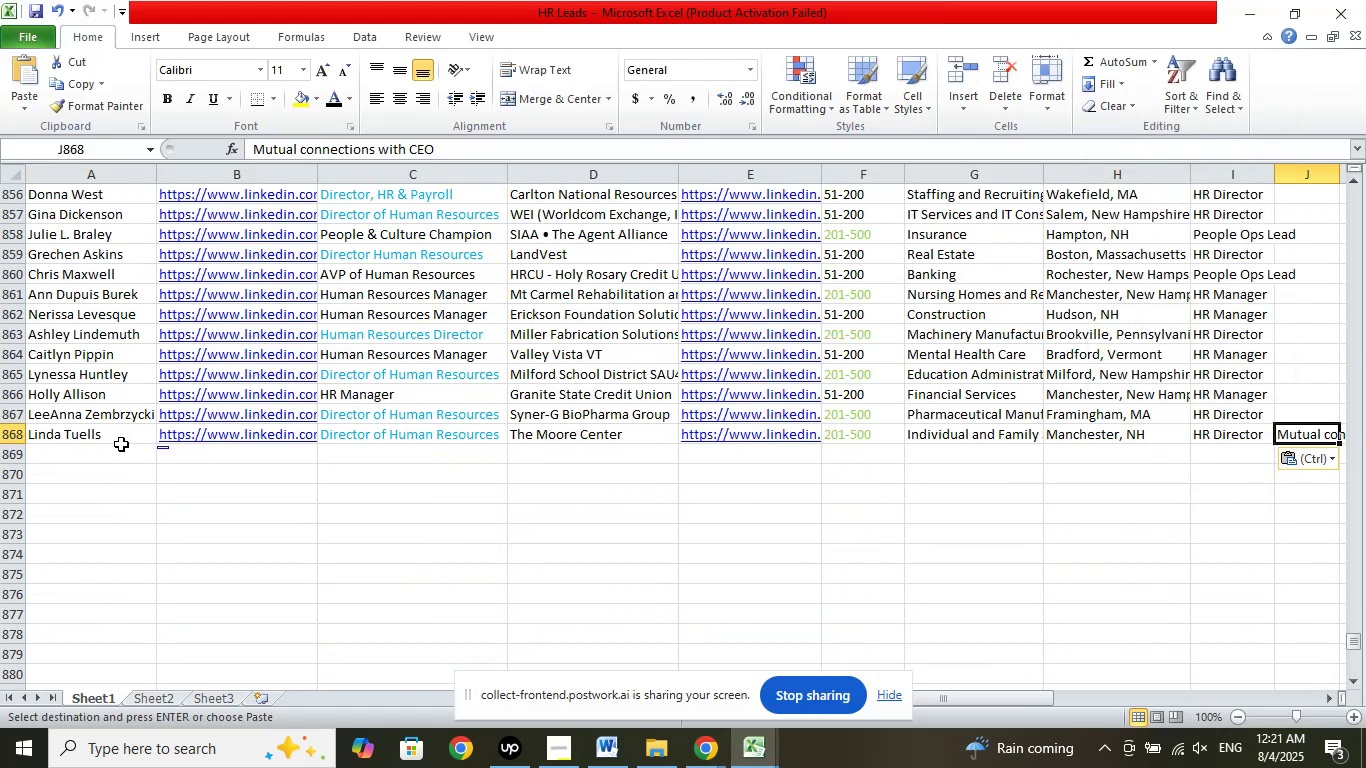 
left_click([115, 452])
 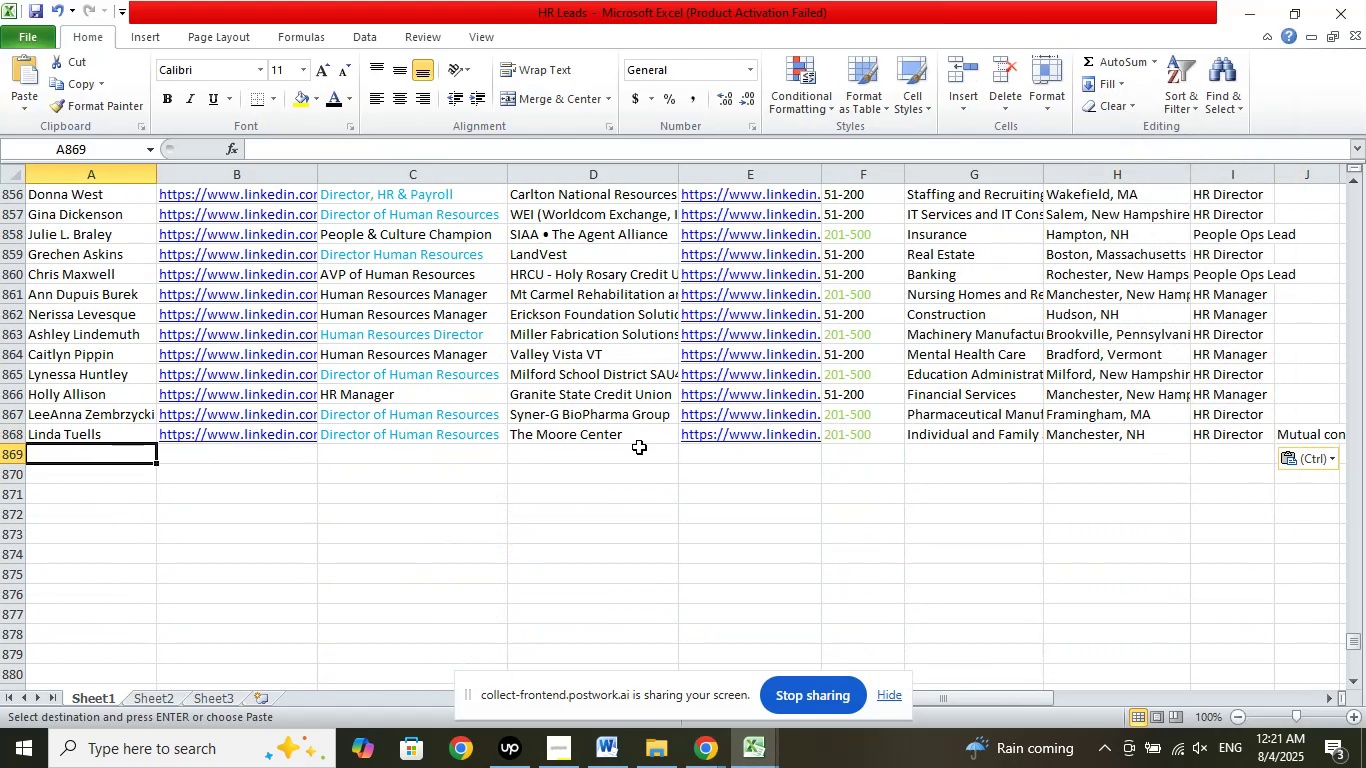 
scroll: coordinate [782, 415], scroll_direction: up, amount: 4.0
 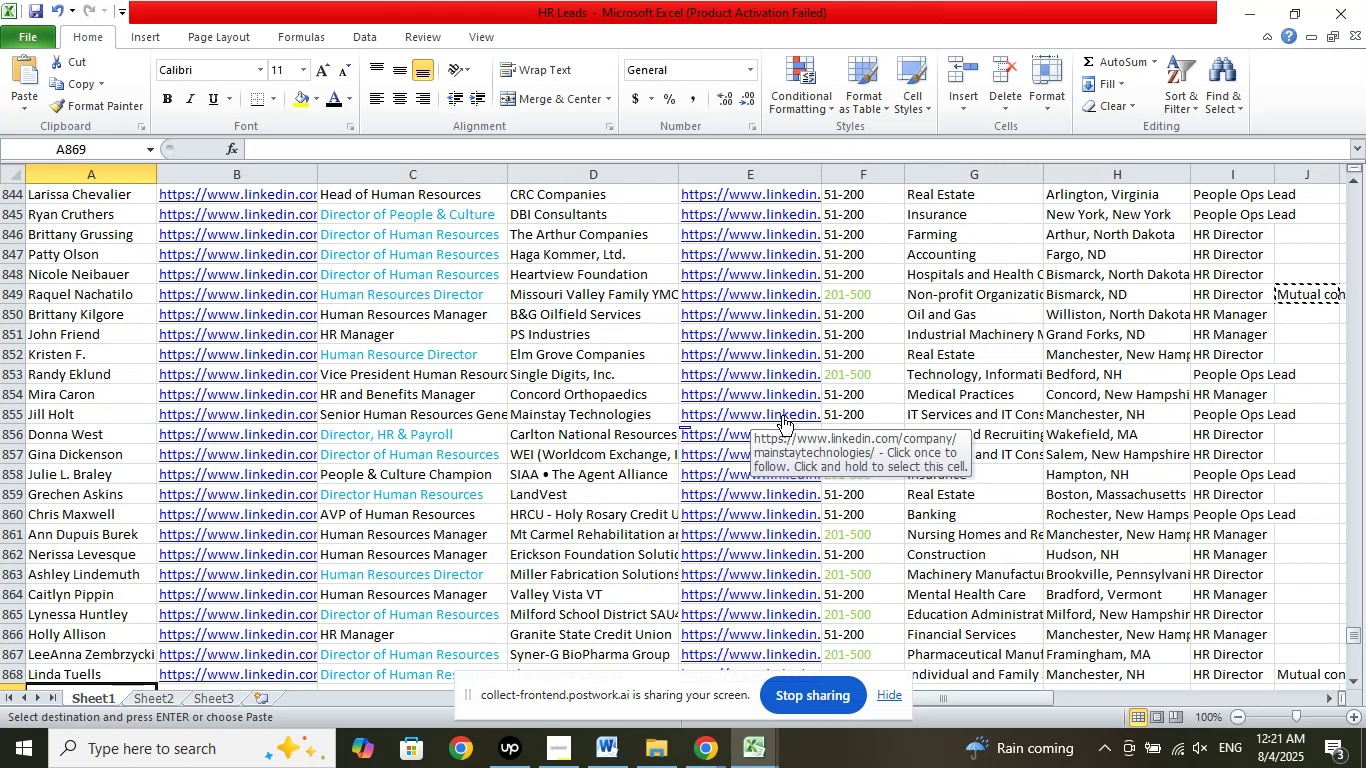 
scroll: coordinate [557, 419], scroll_direction: down, amount: 8.0
 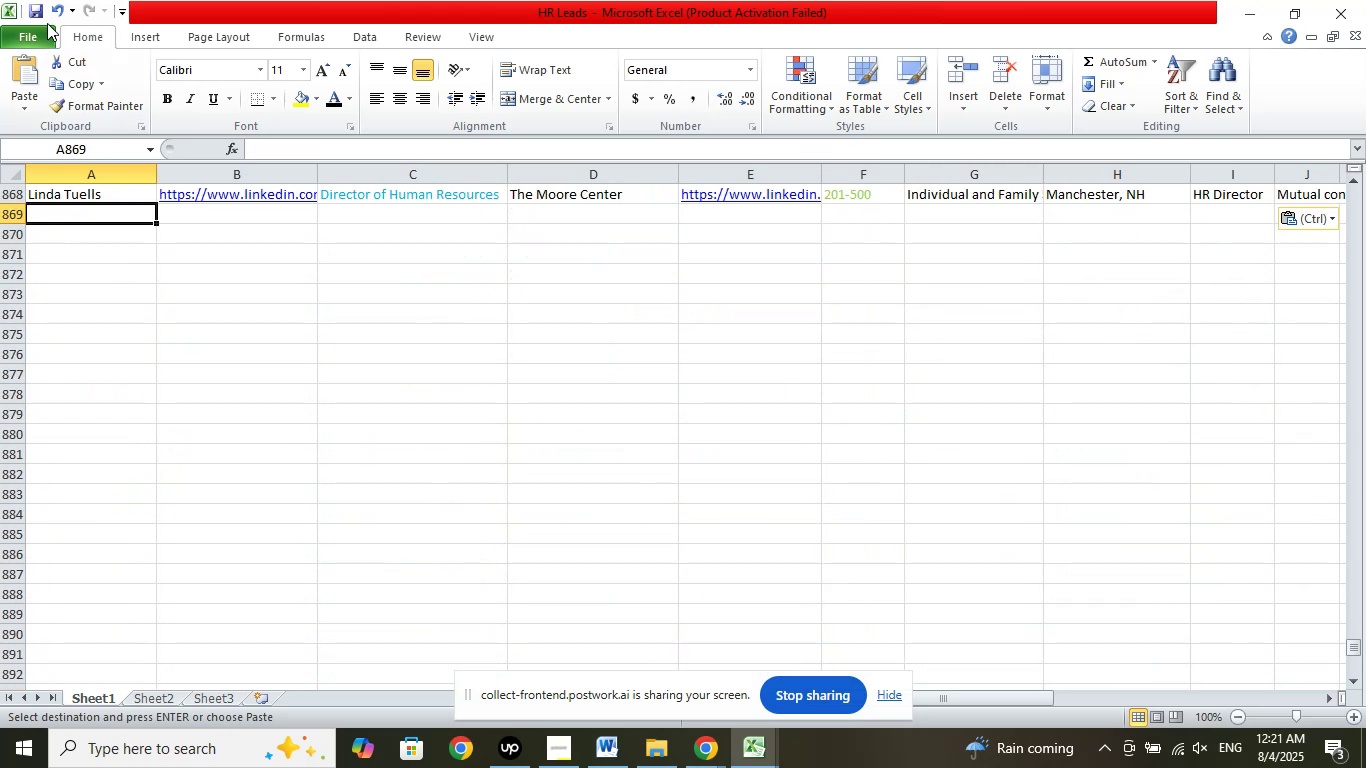 
left_click([33, 10])
 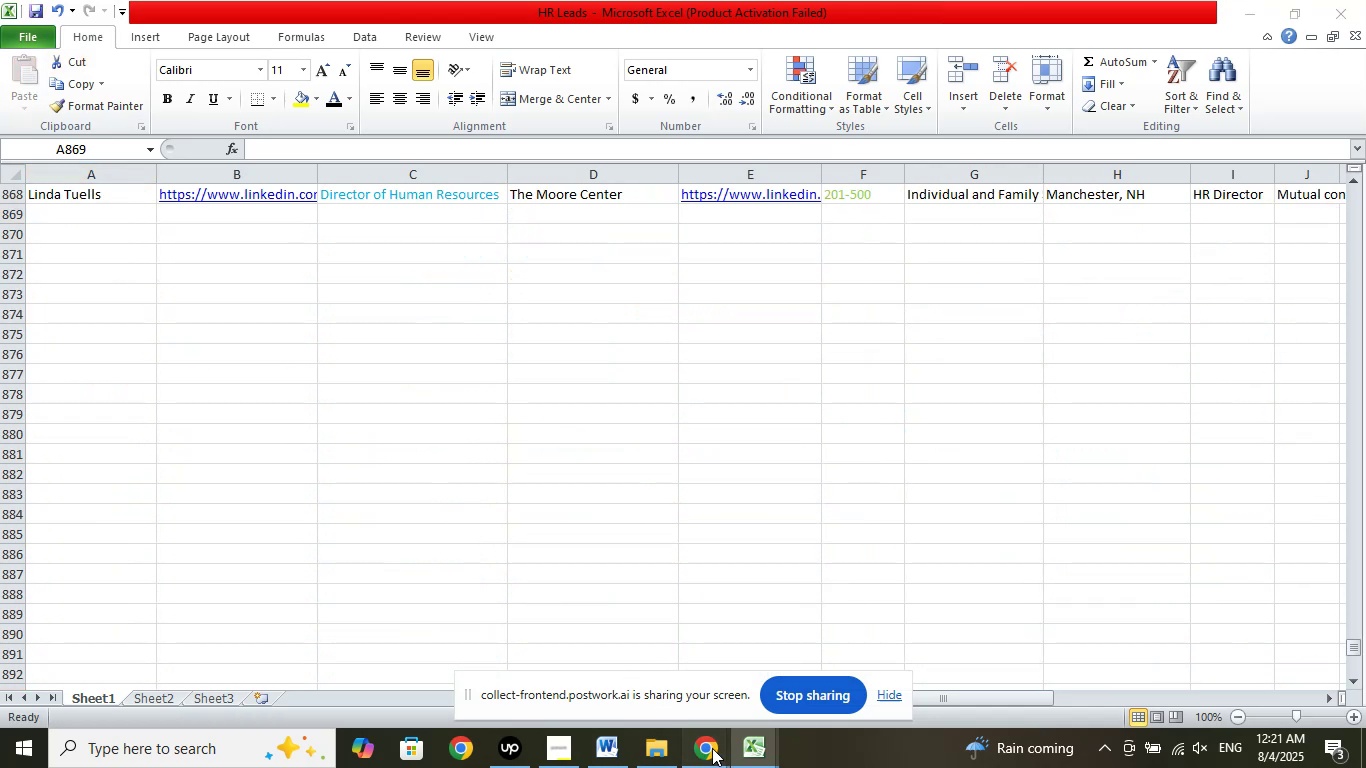 
double_click([630, 683])
 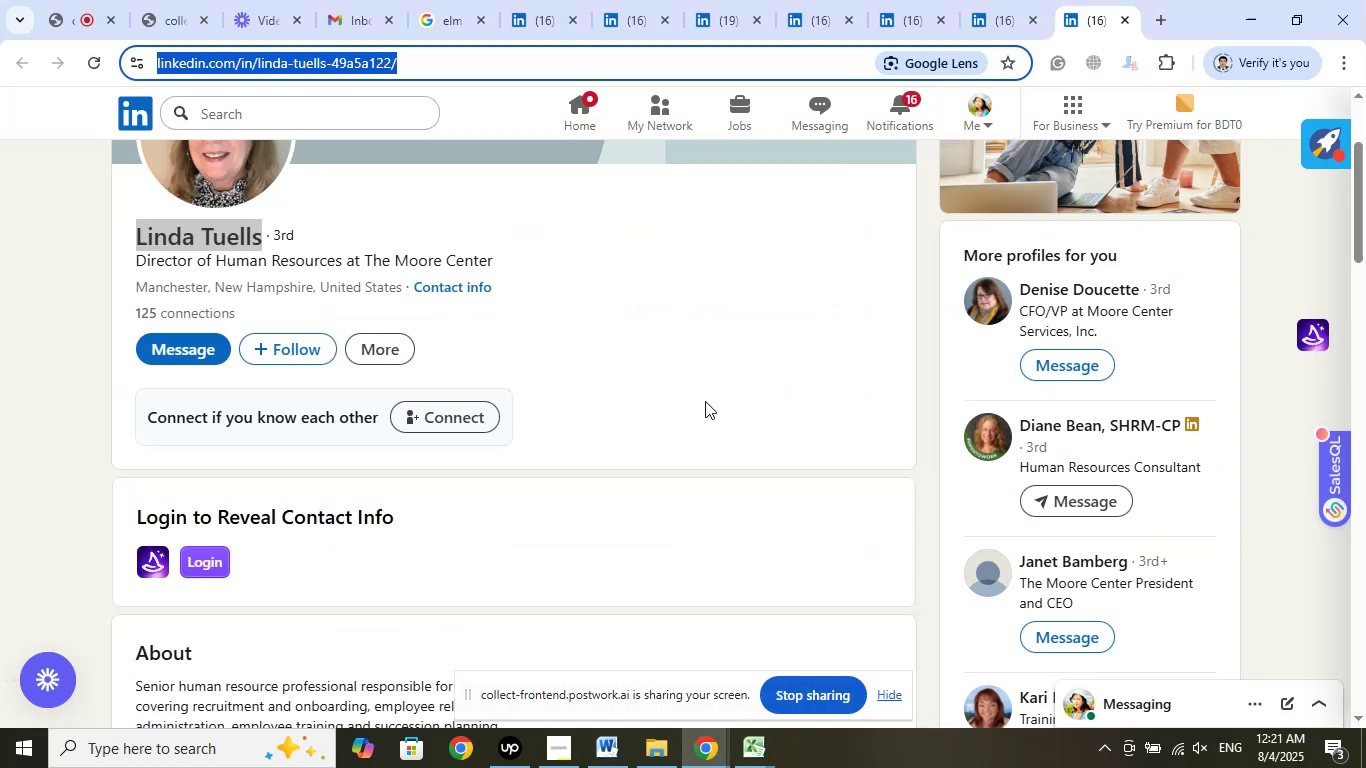 
wait(6.59)
 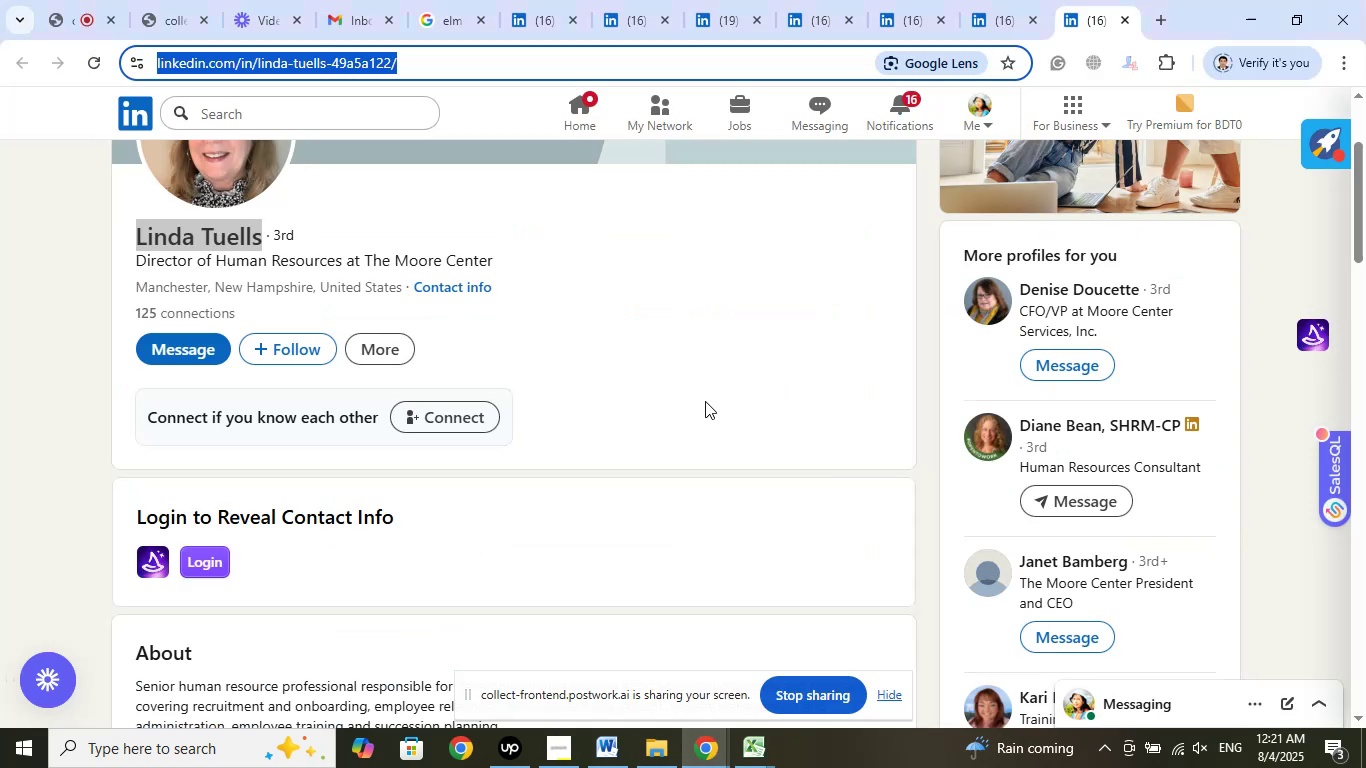 
scroll: coordinate [835, 297], scroll_direction: down, amount: 6.0
 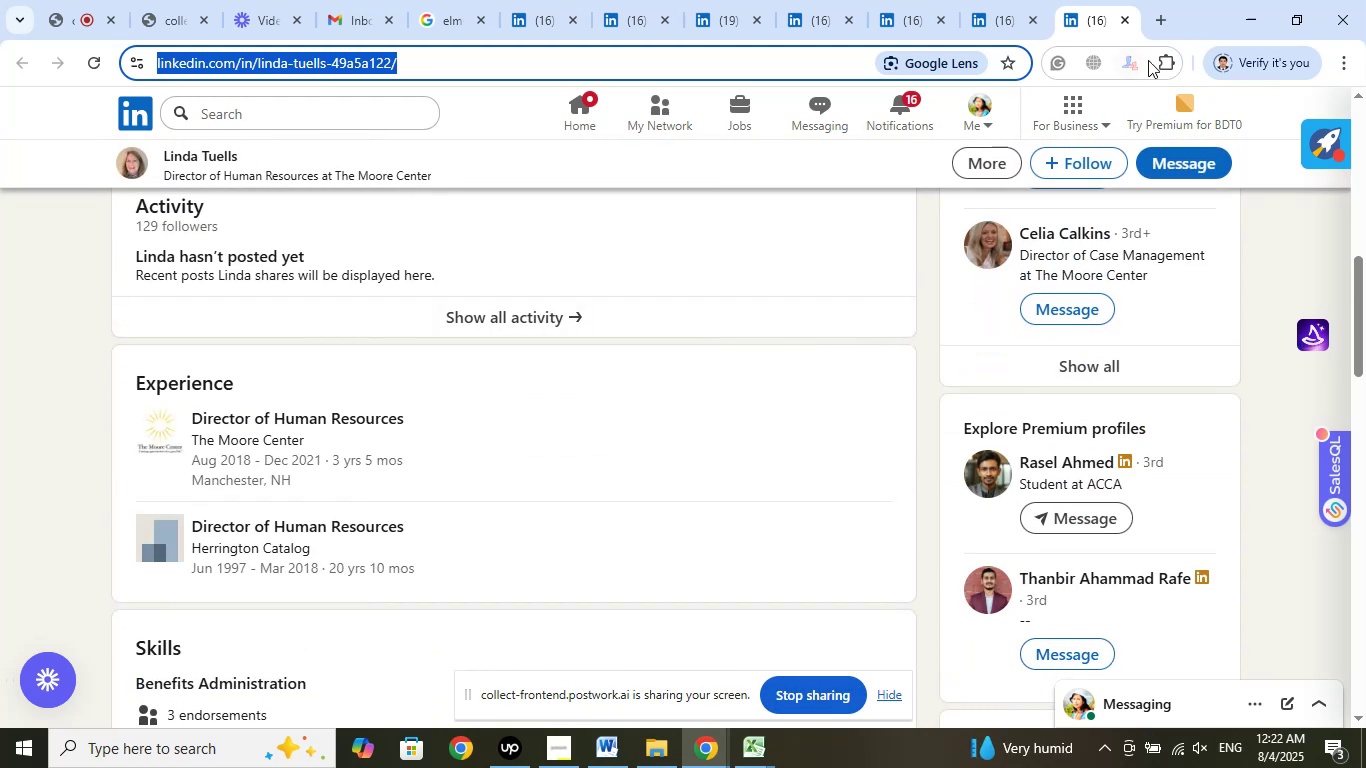 
left_click([1129, 26])
 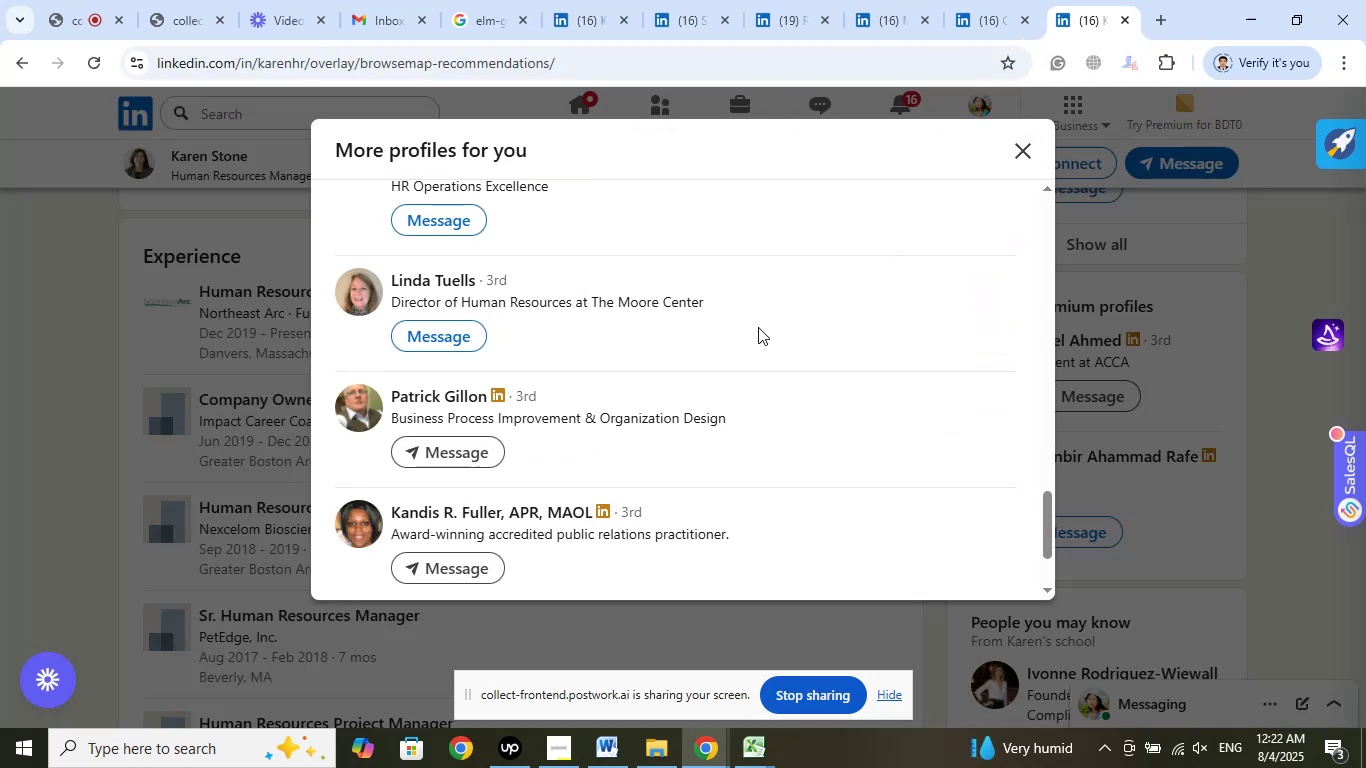 
scroll: coordinate [775, 314], scroll_direction: down, amount: 3.0
 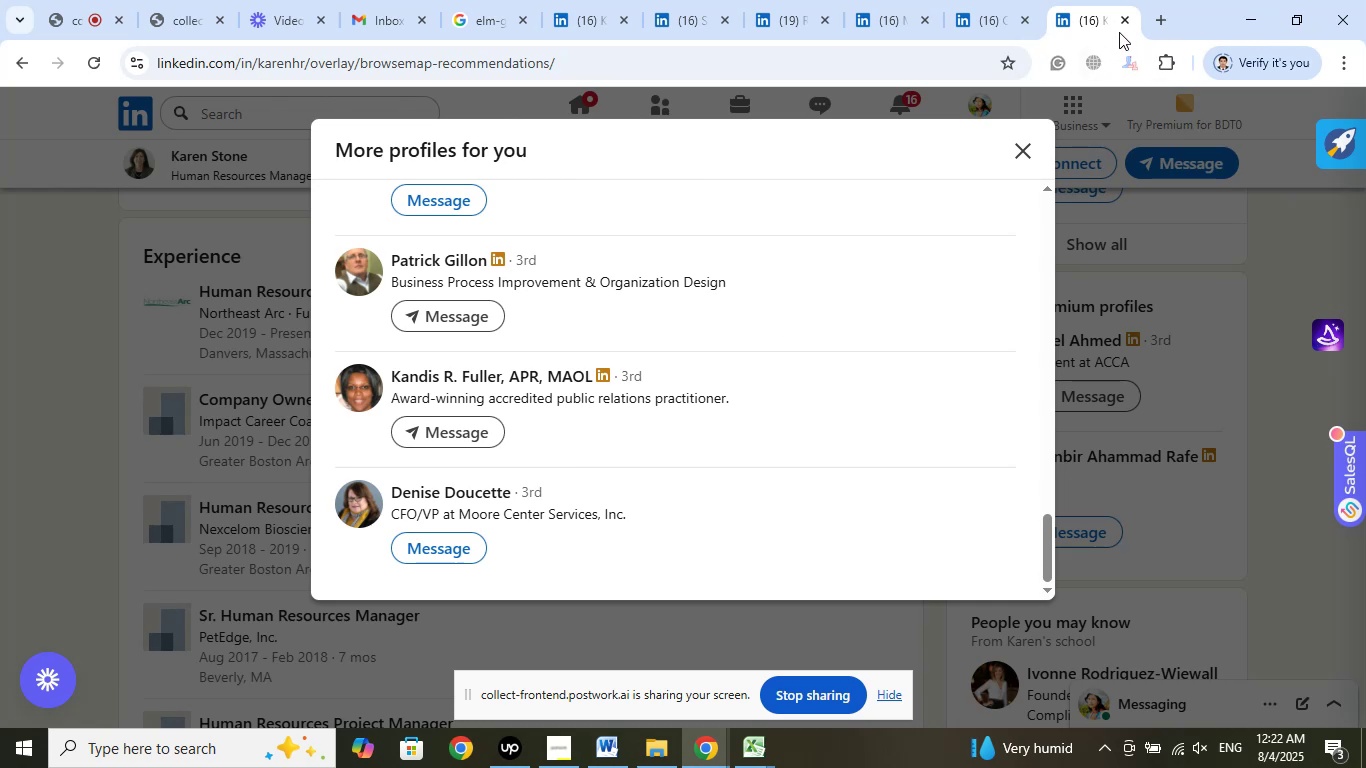 
left_click([1120, 23])
 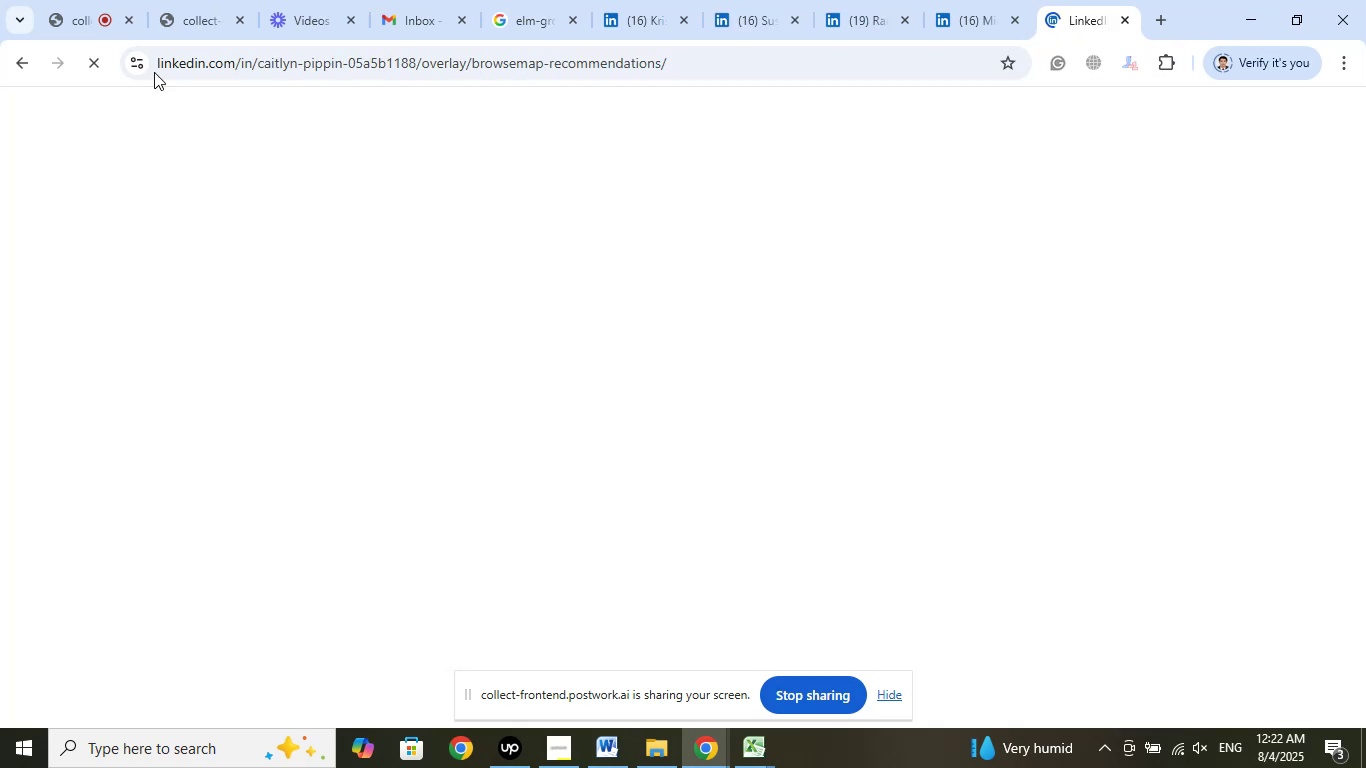 
left_click([80, 0])
 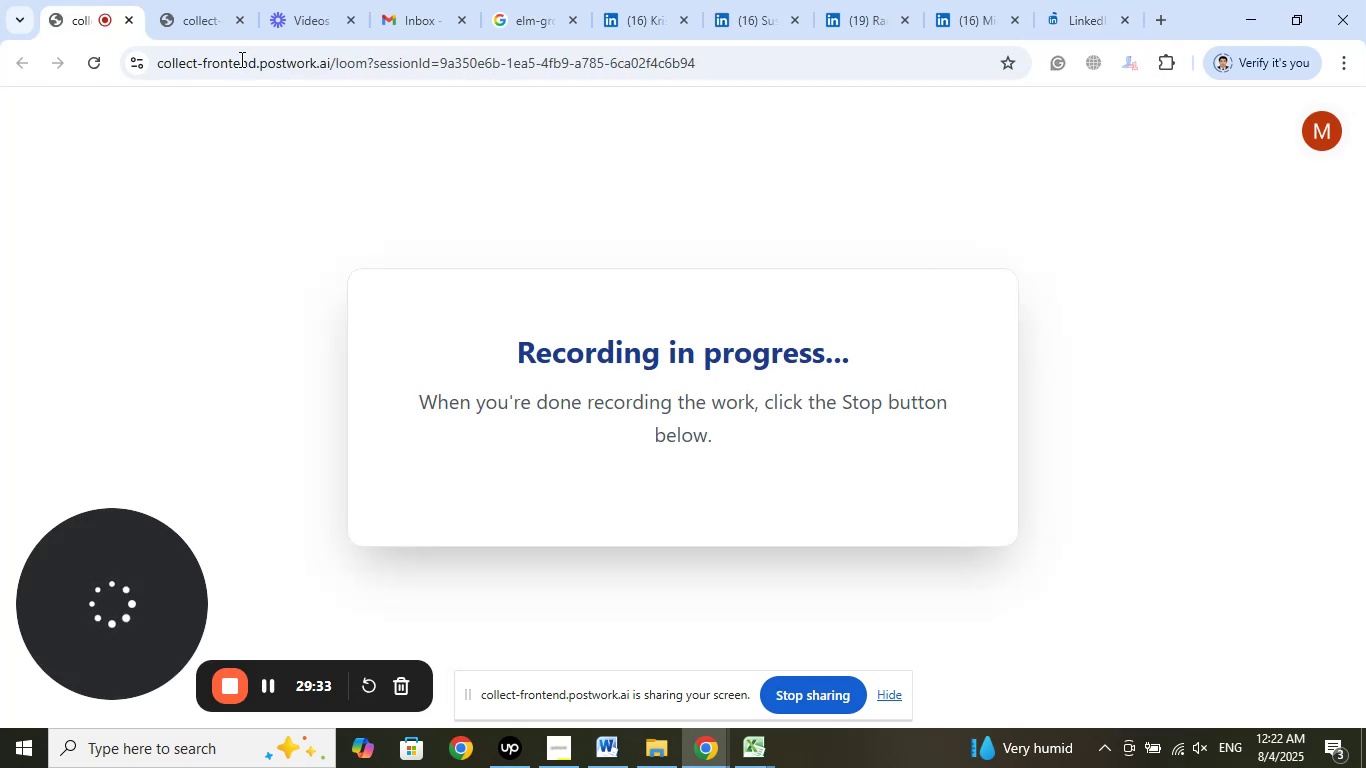 
left_click([219, 0])
 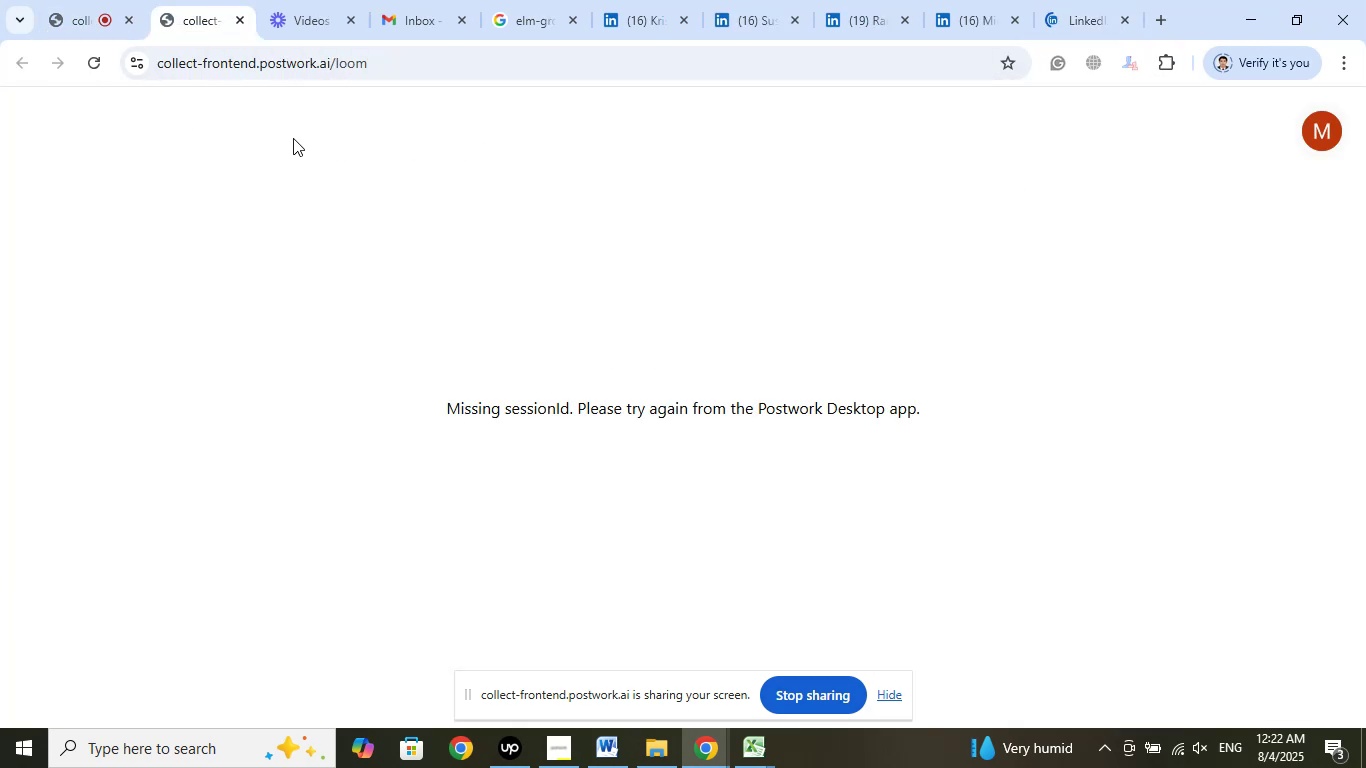 
left_click([305, 0])
 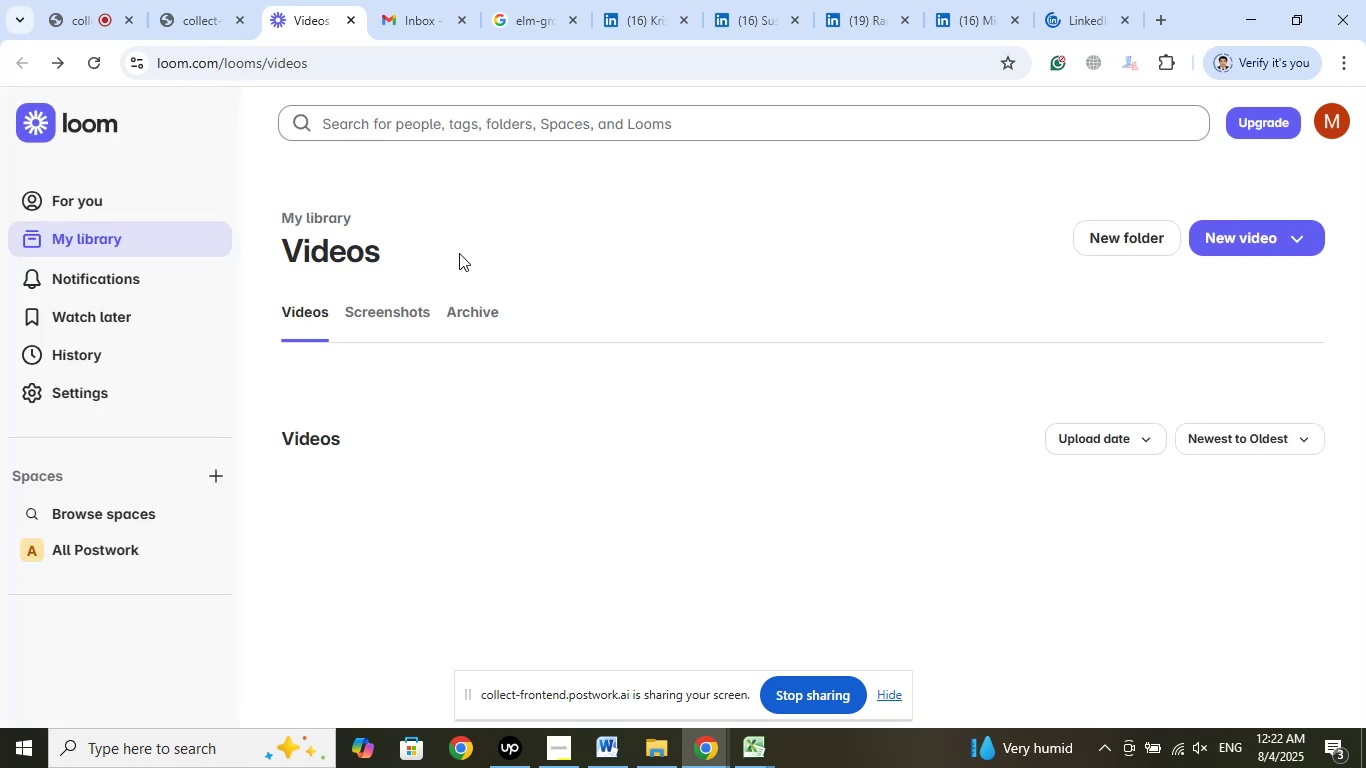 
wait(6.68)
 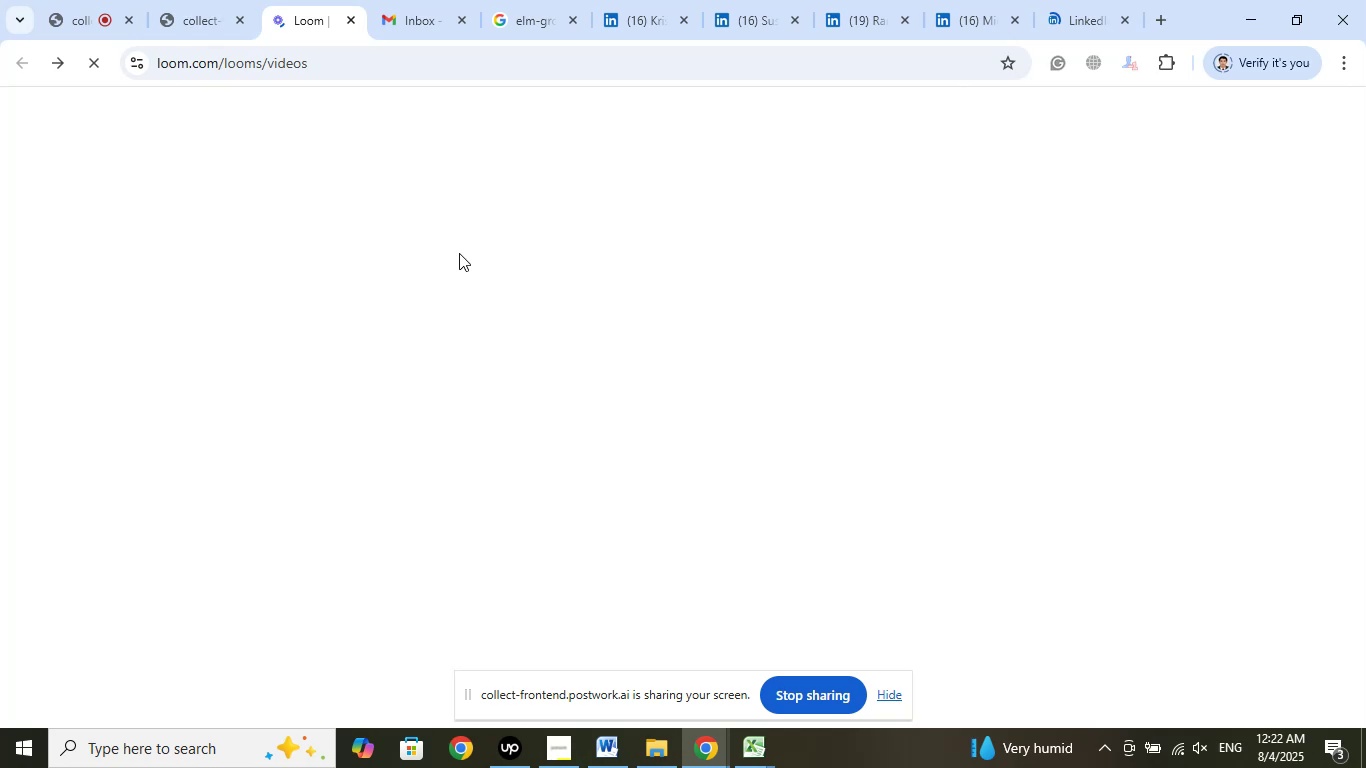 
left_click([508, 751])
 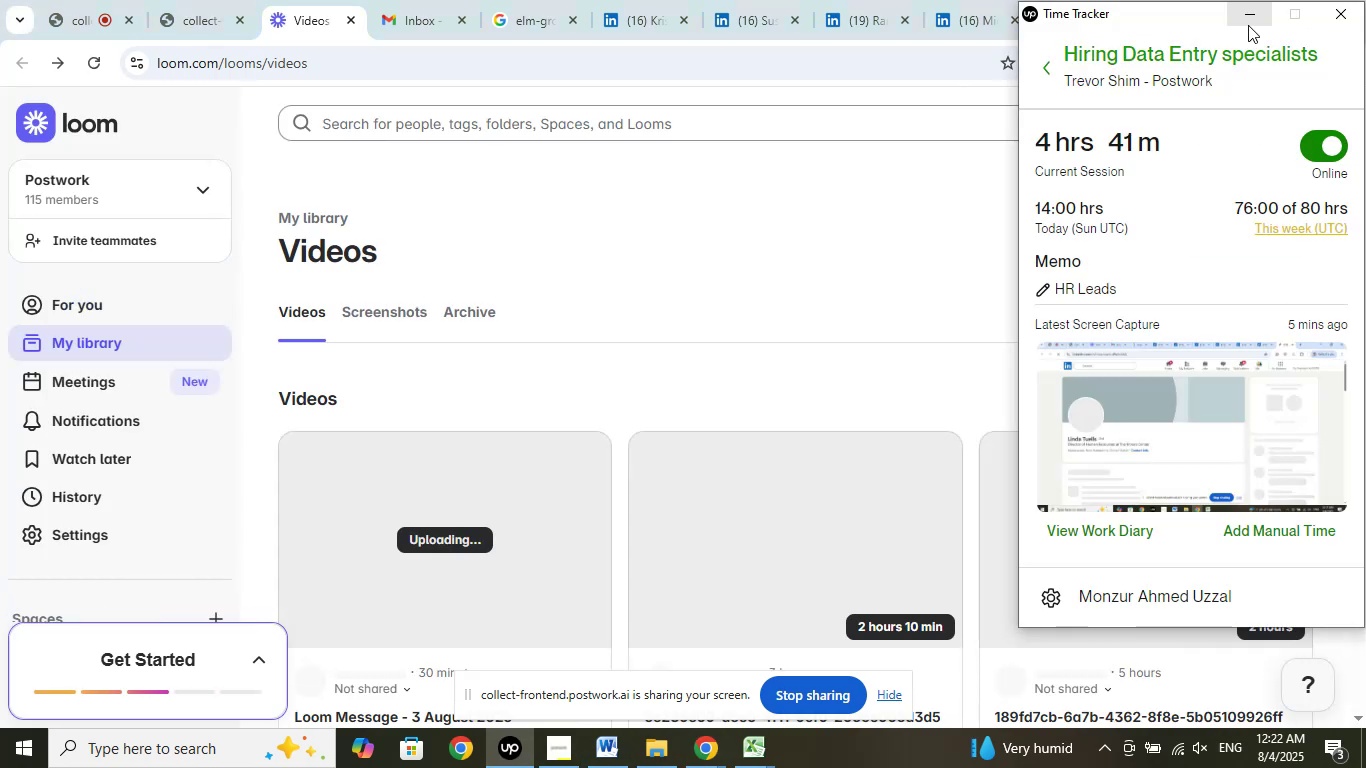 
left_click([1248, 25])
 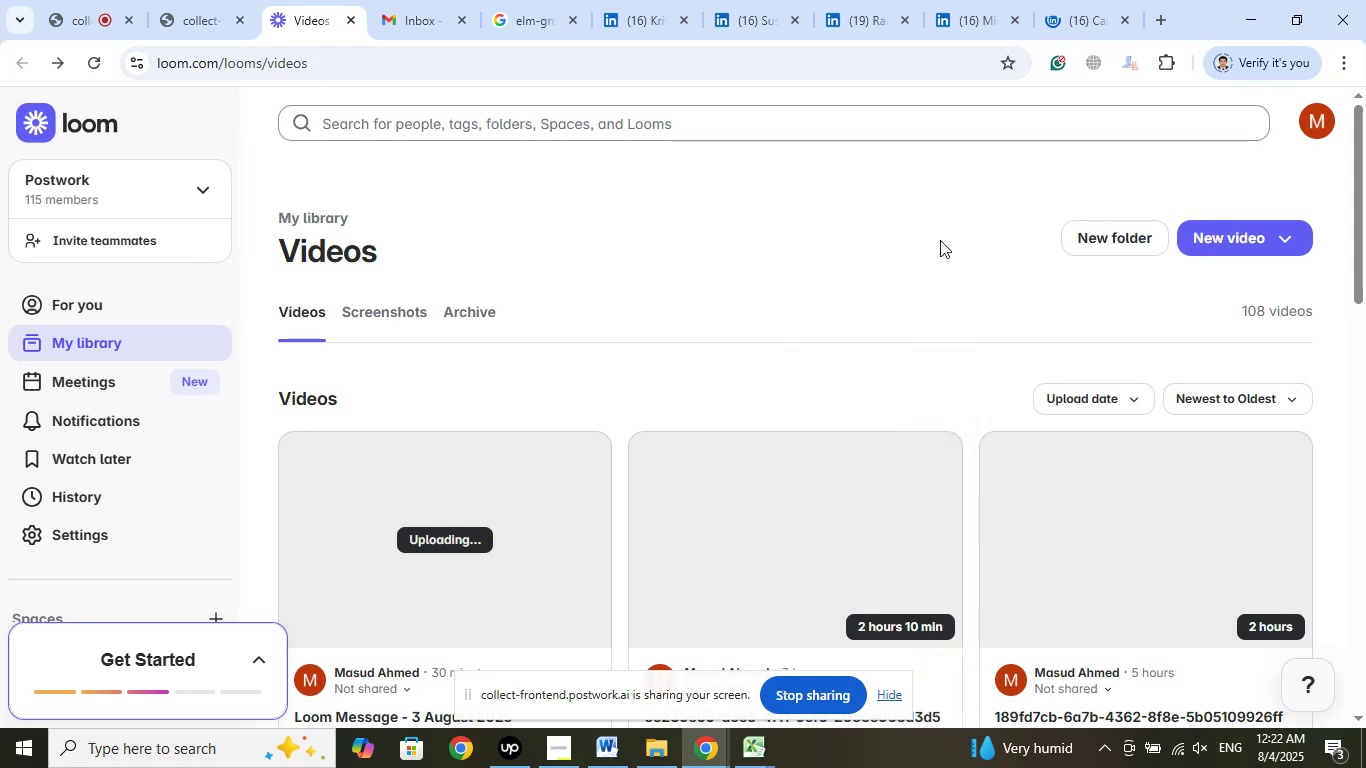 
wait(6.65)
 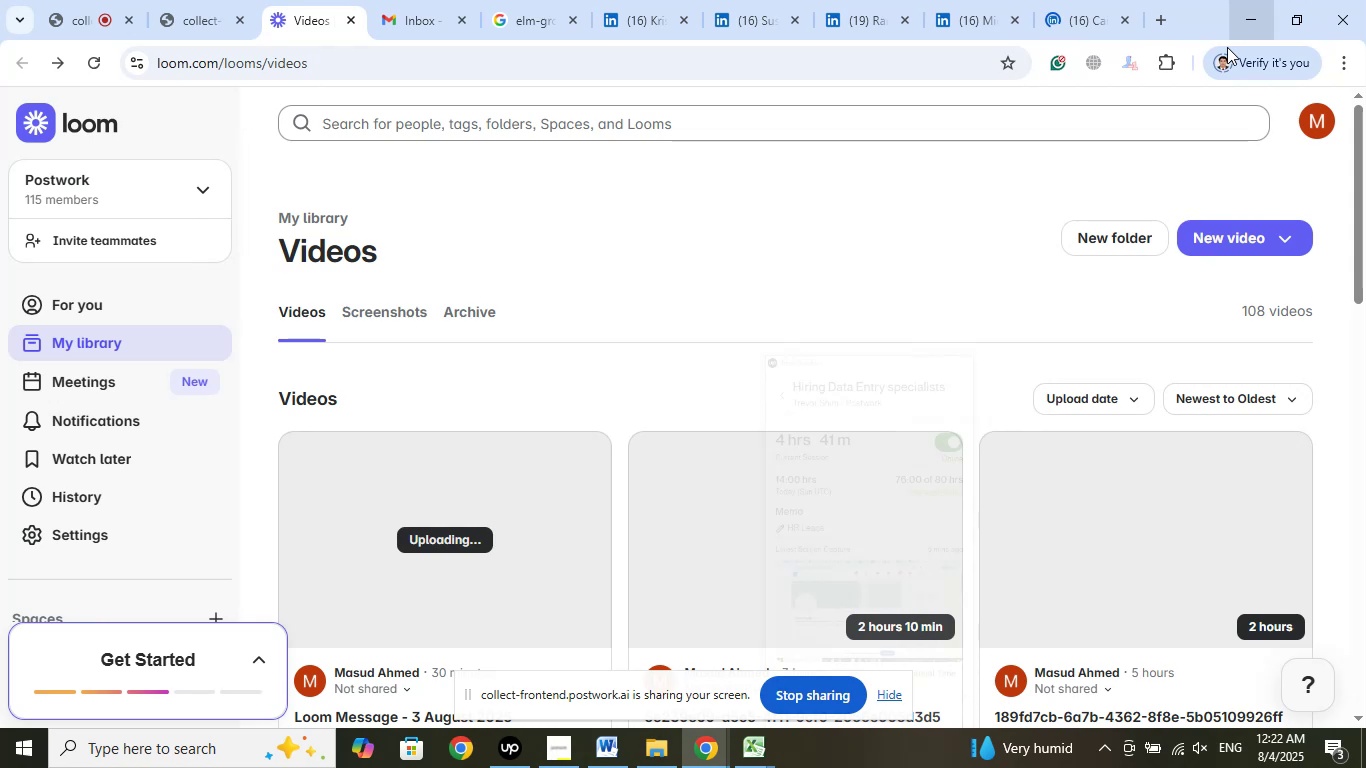 
left_click([1095, 4])
 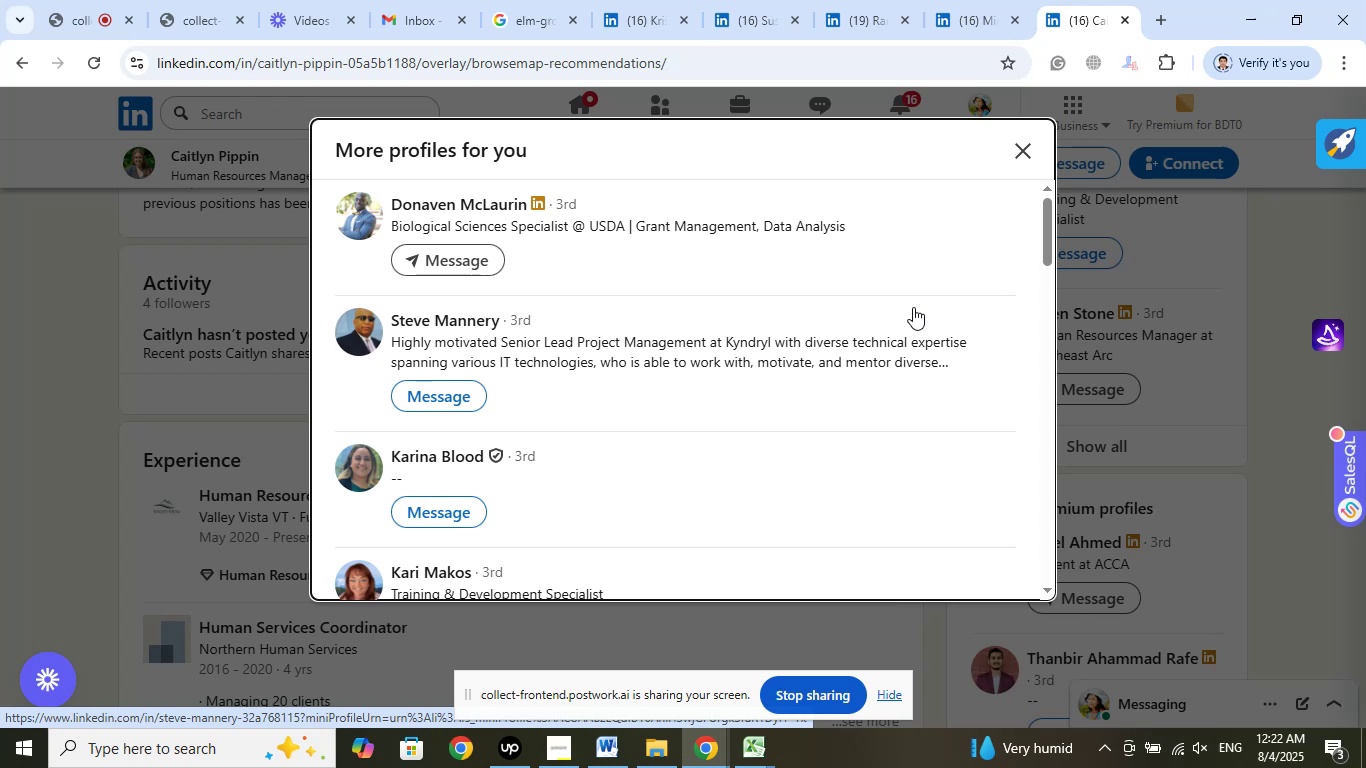 
wait(28.64)
 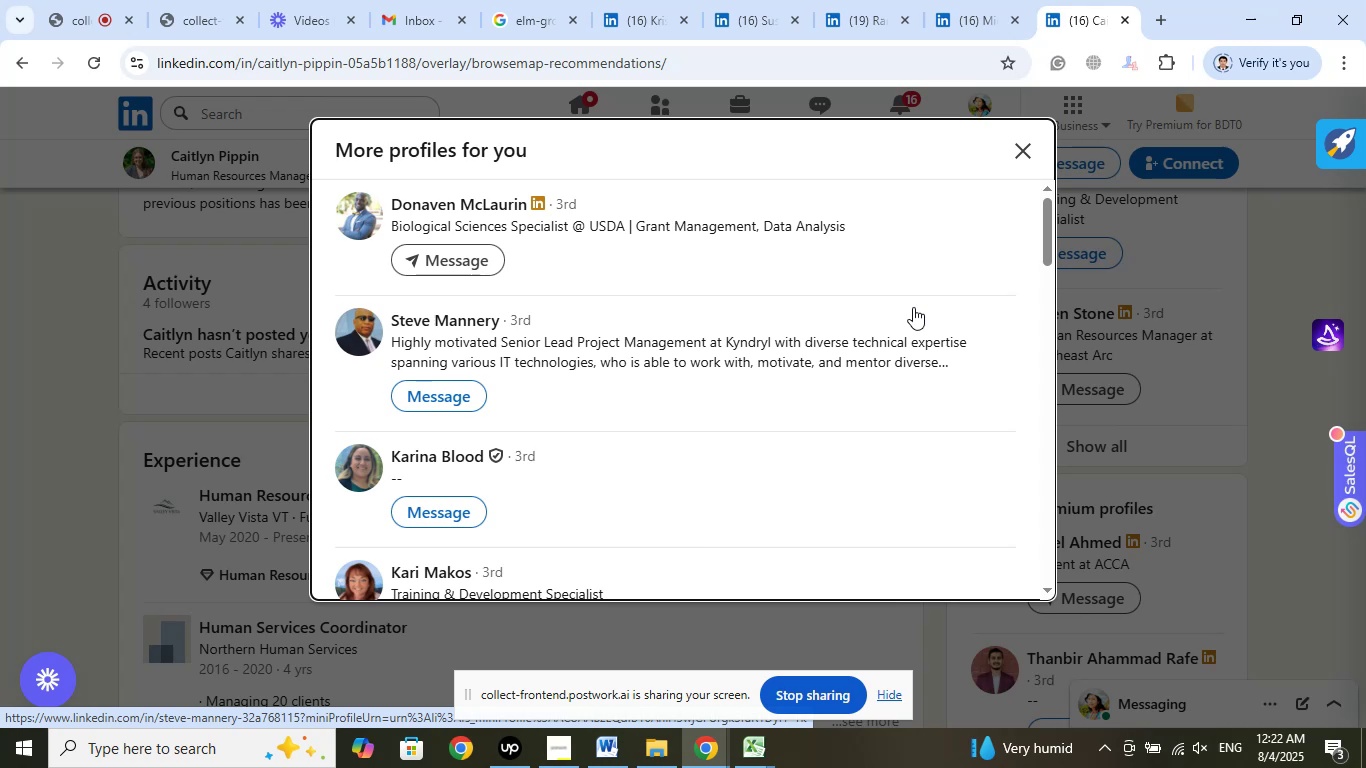 
scroll: coordinate [748, 285], scroll_direction: down, amount: 4.0
 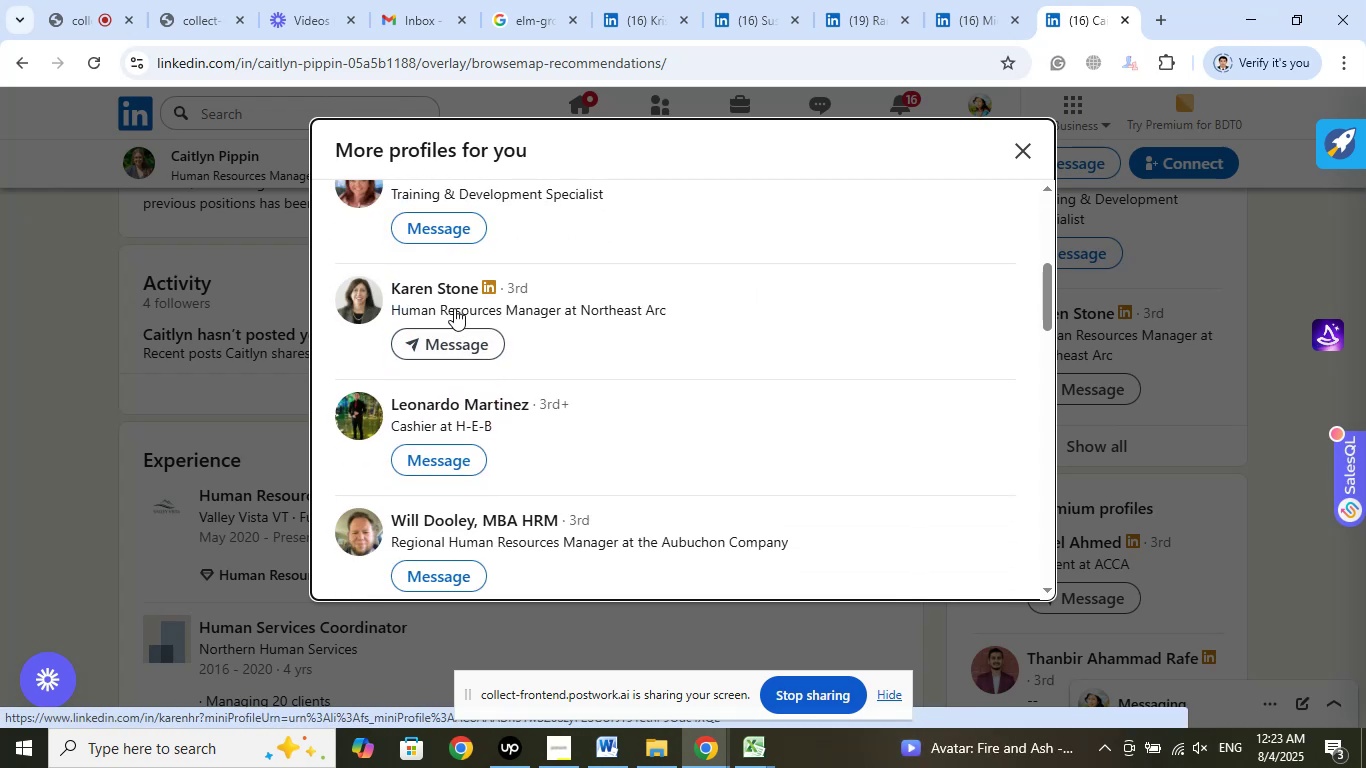 
right_click([440, 280])
 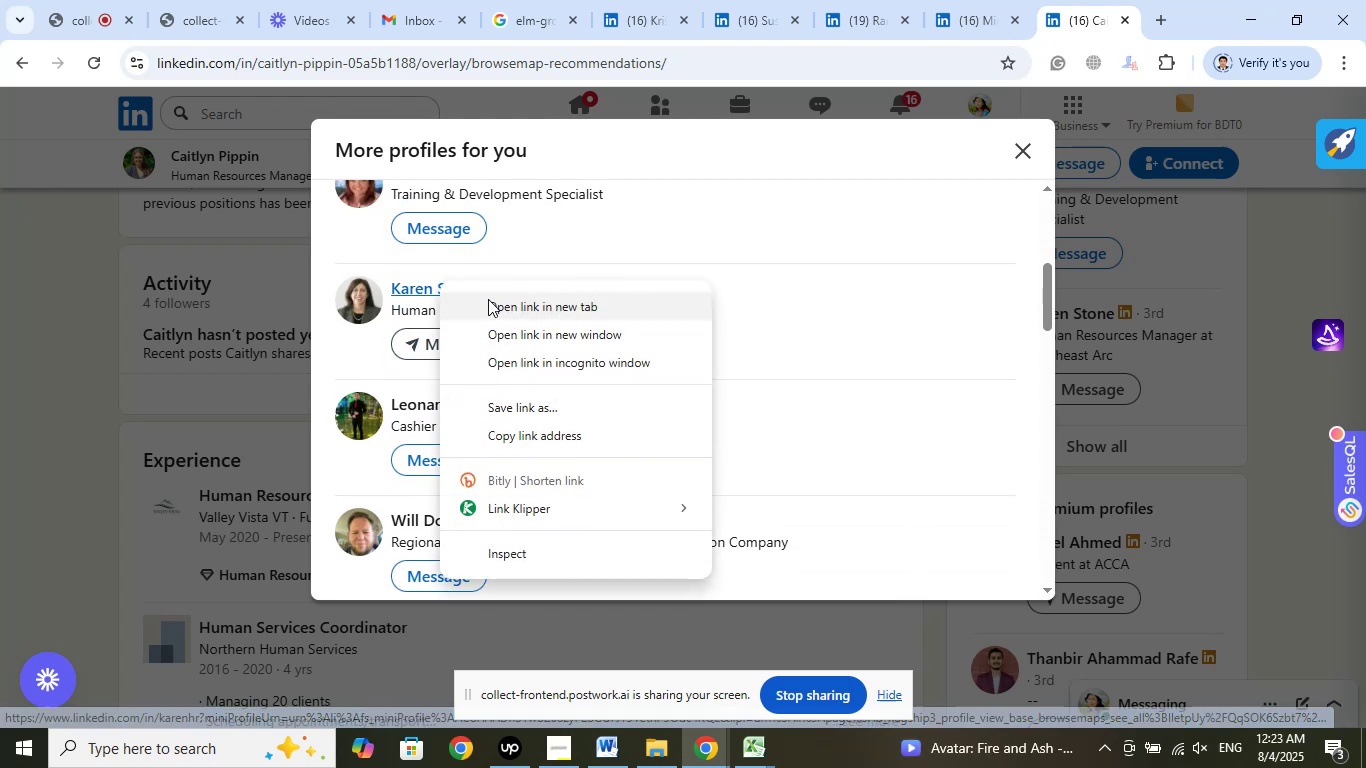 
left_click([488, 299])
 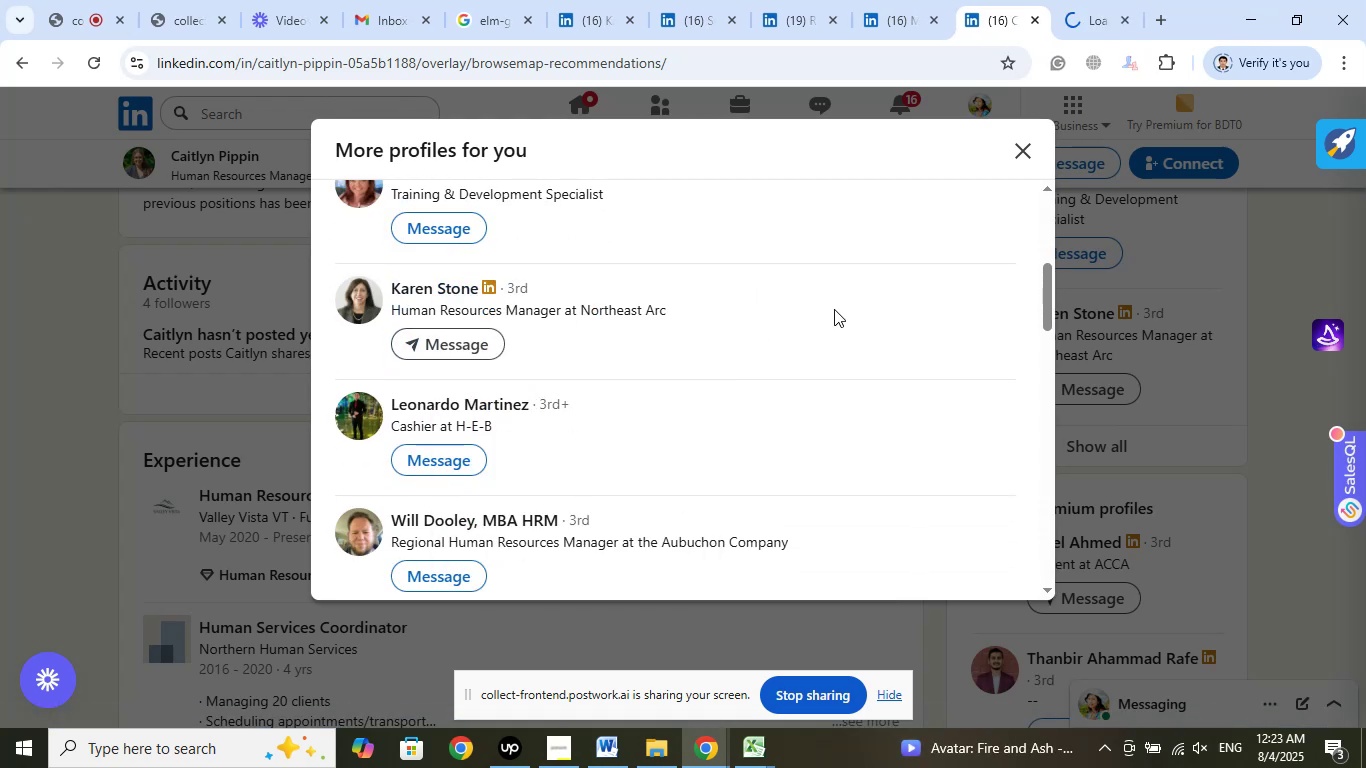 
scroll: coordinate [840, 300], scroll_direction: down, amount: 8.0
 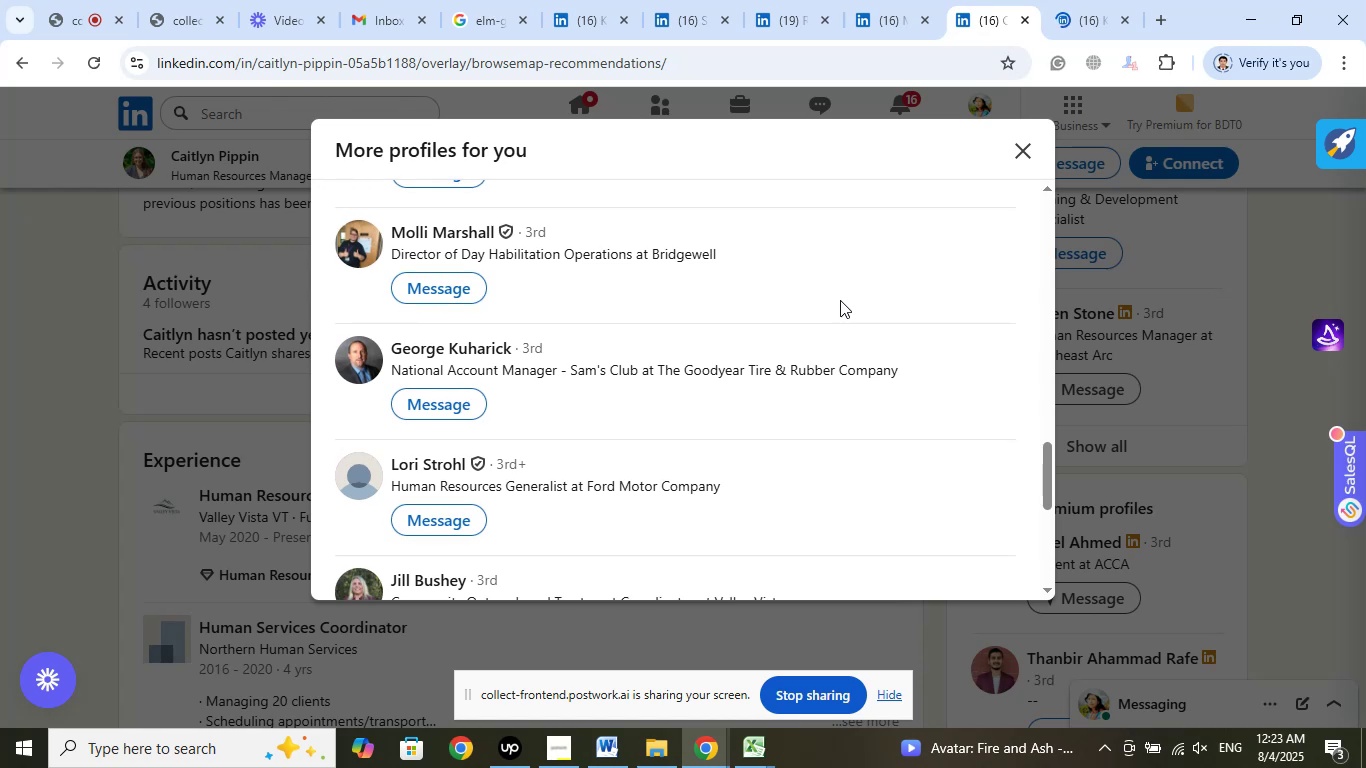 
scroll: coordinate [840, 300], scroll_direction: down, amount: 5.0
 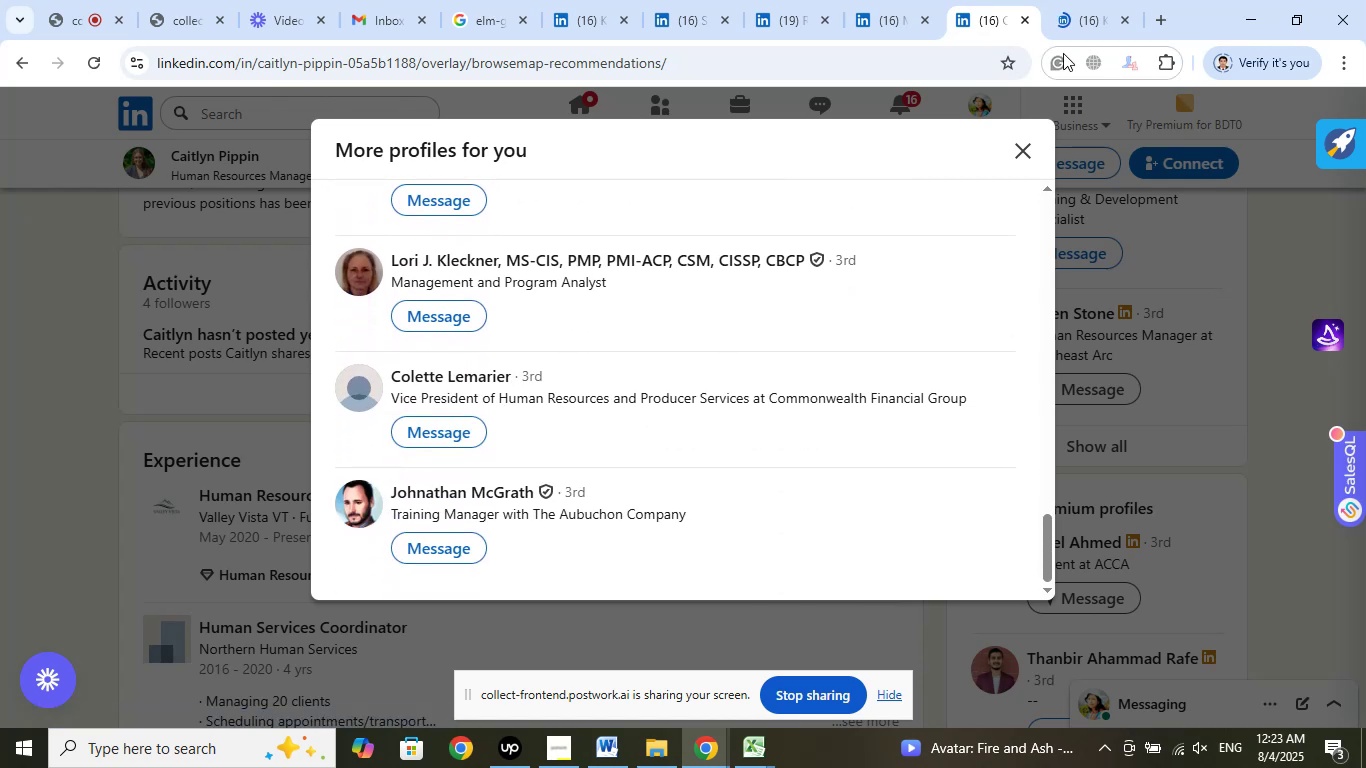 
left_click([1073, 0])
 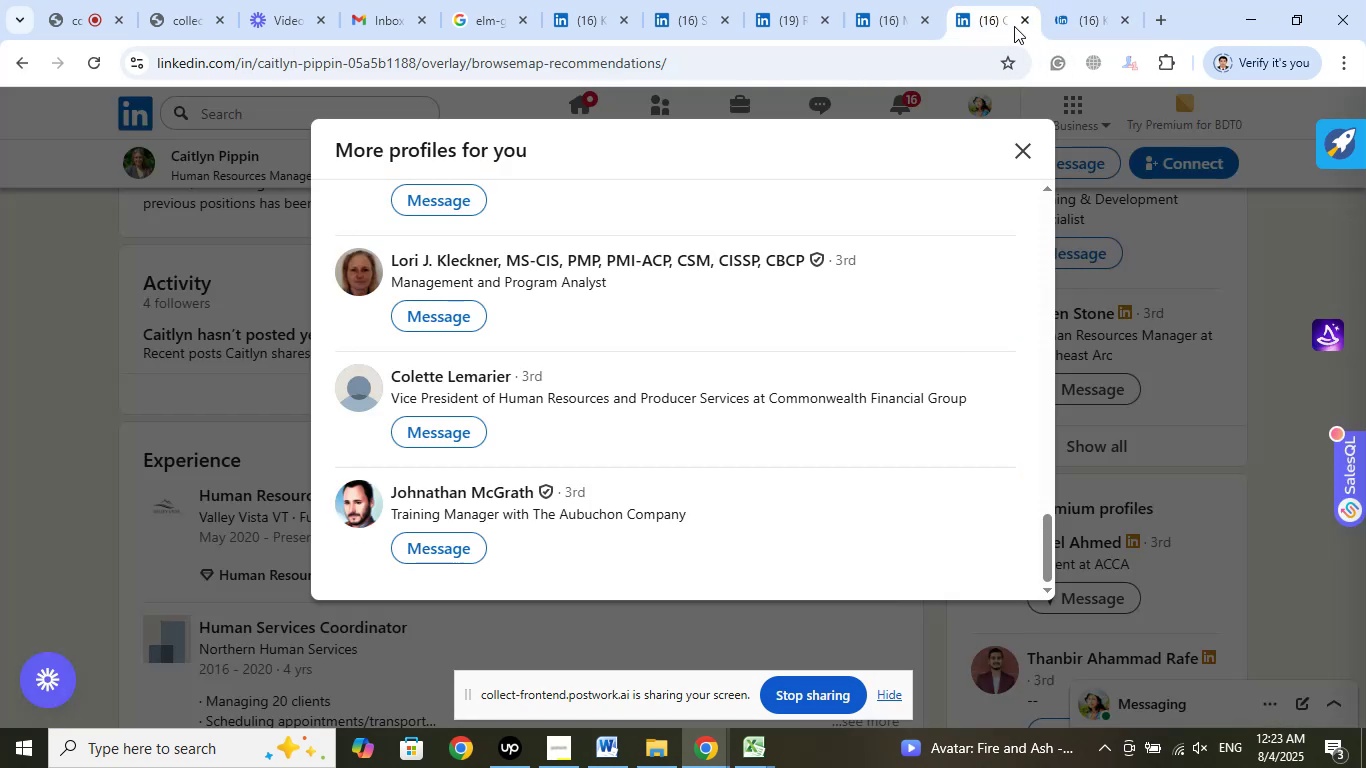 
left_click([1023, 24])
 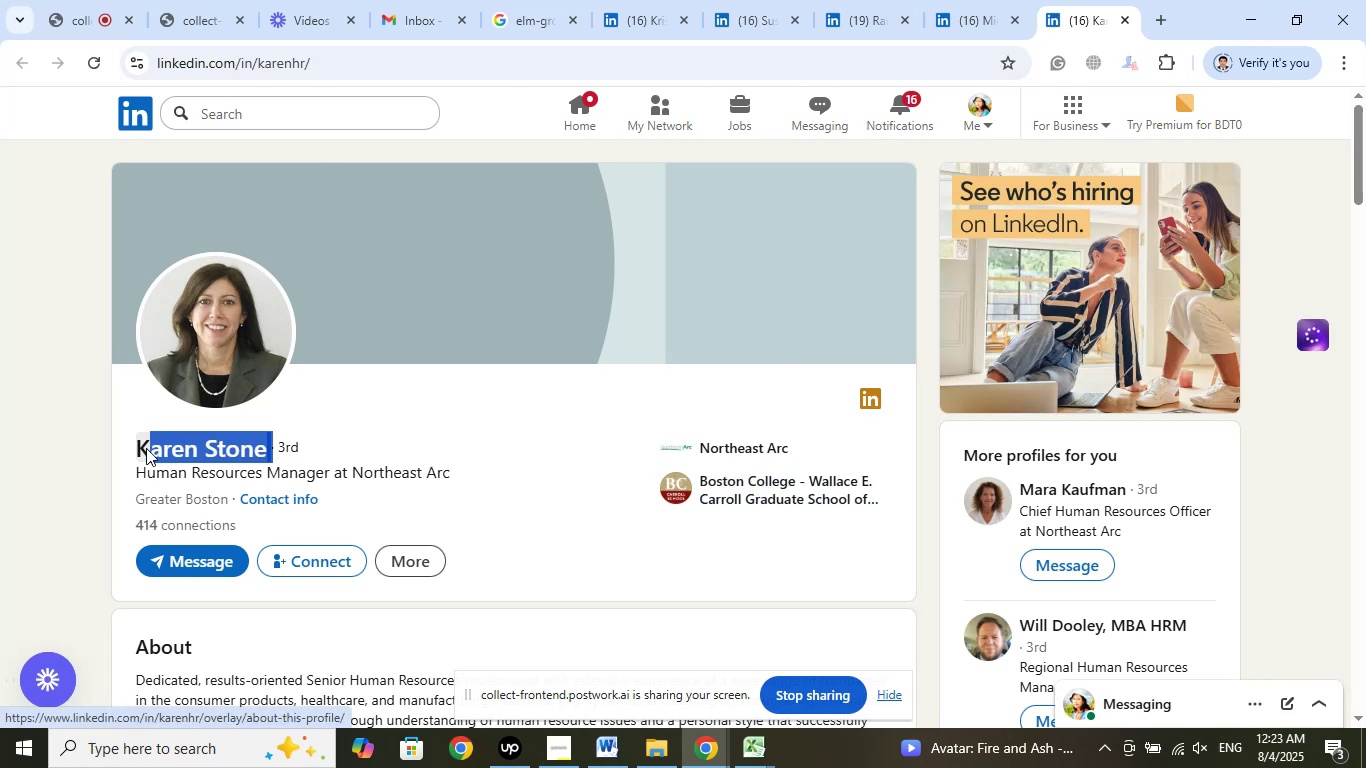 
wait(5.87)
 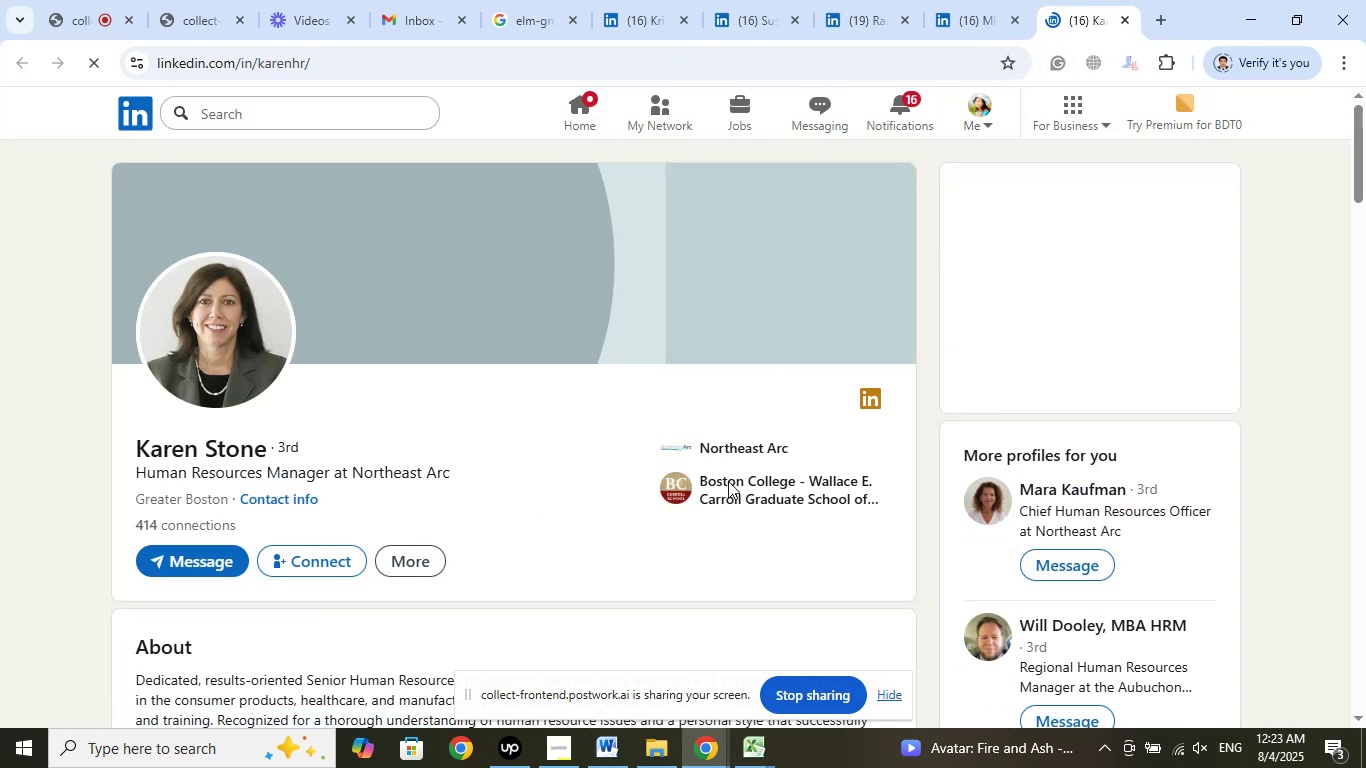 
left_click([57, 458])
 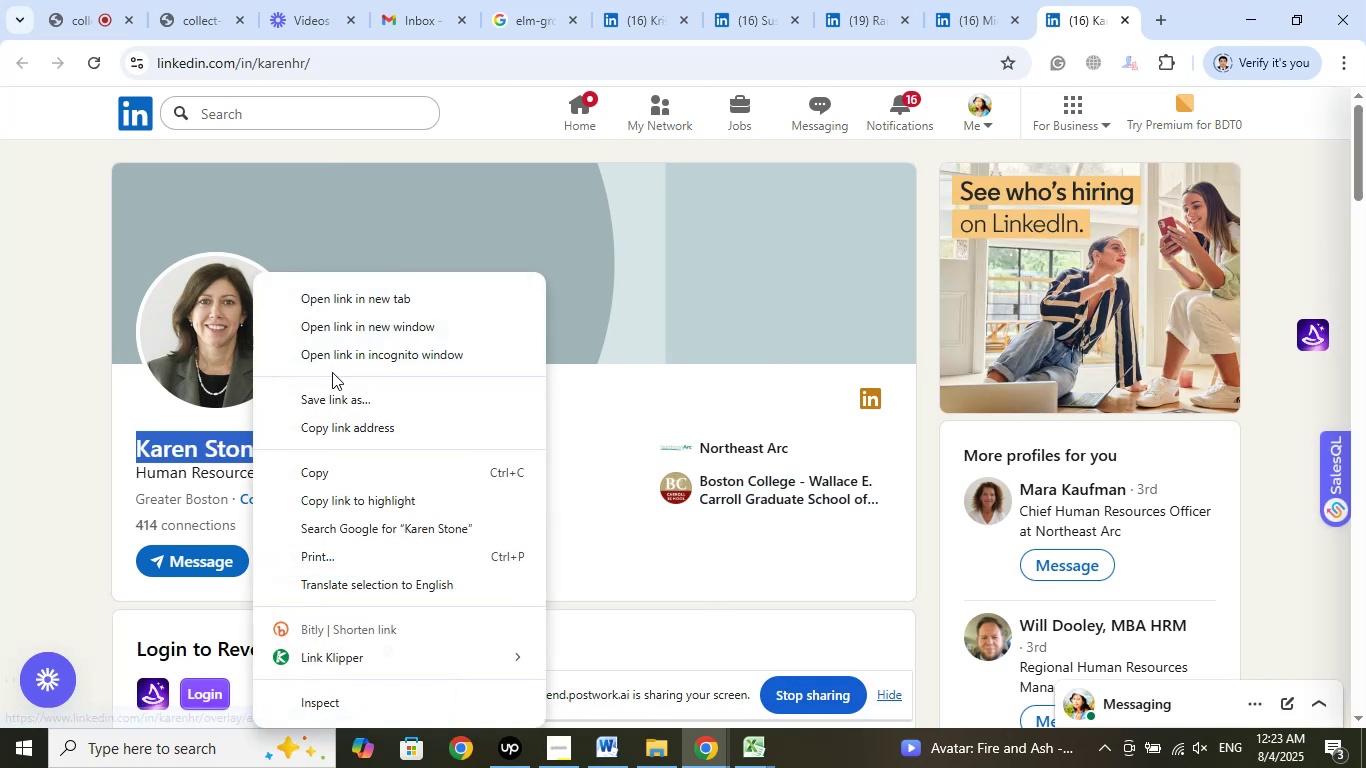 
left_click([320, 466])
 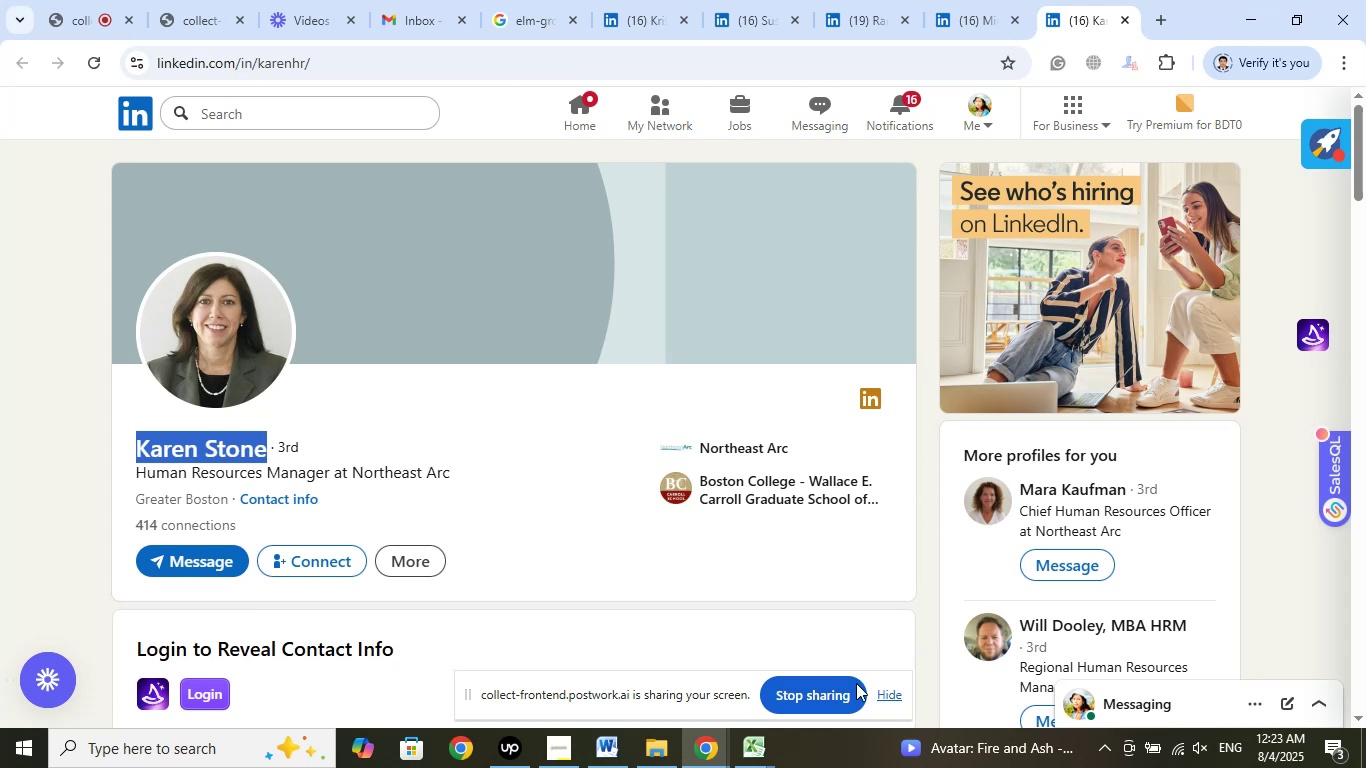 
left_click([761, 749])
 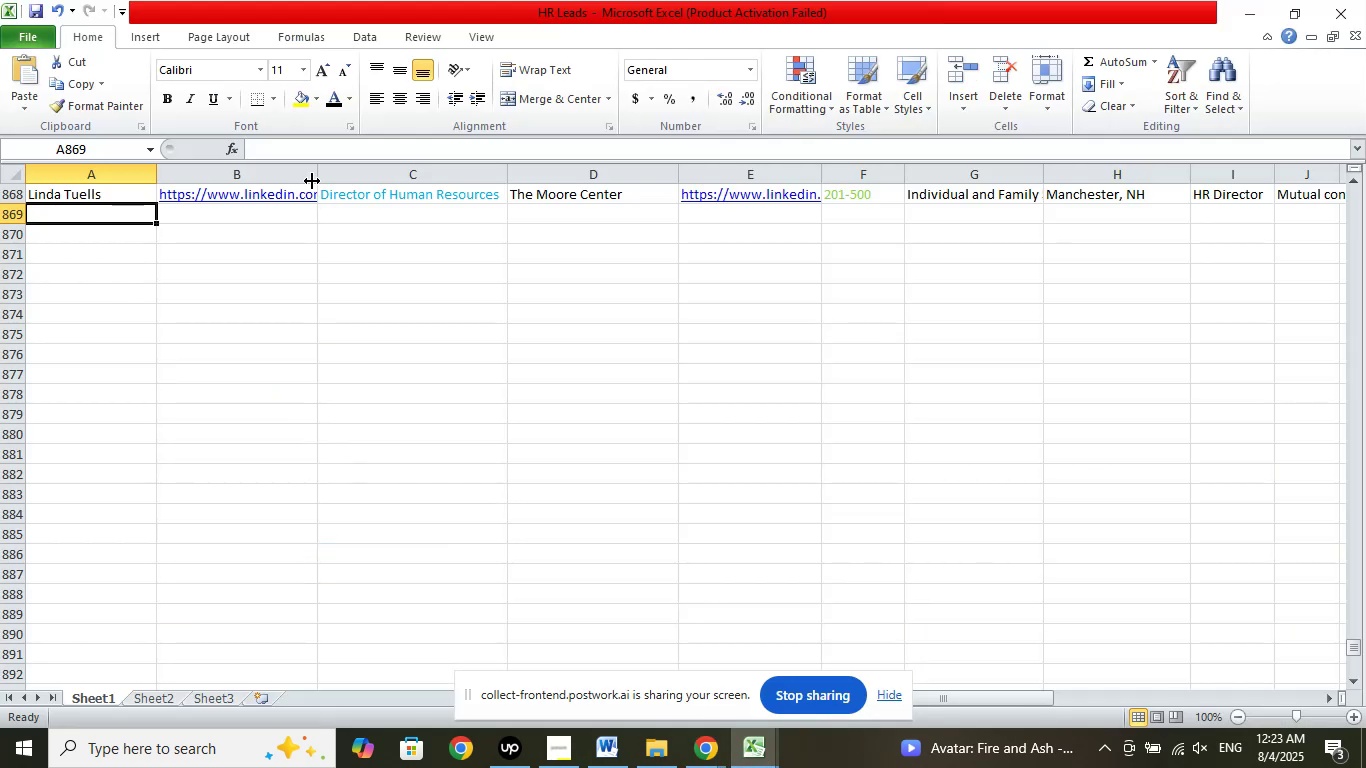 
left_click([301, 154])
 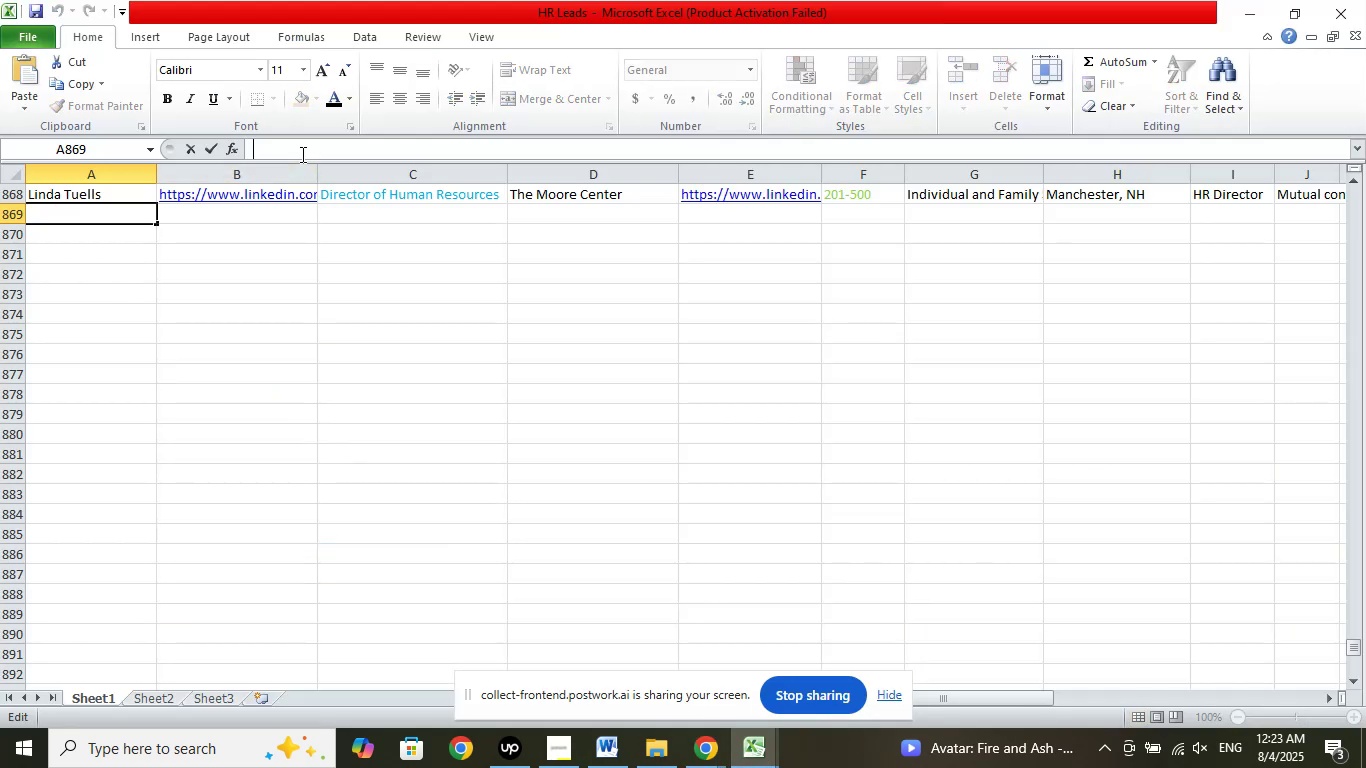 
right_click([301, 154])
 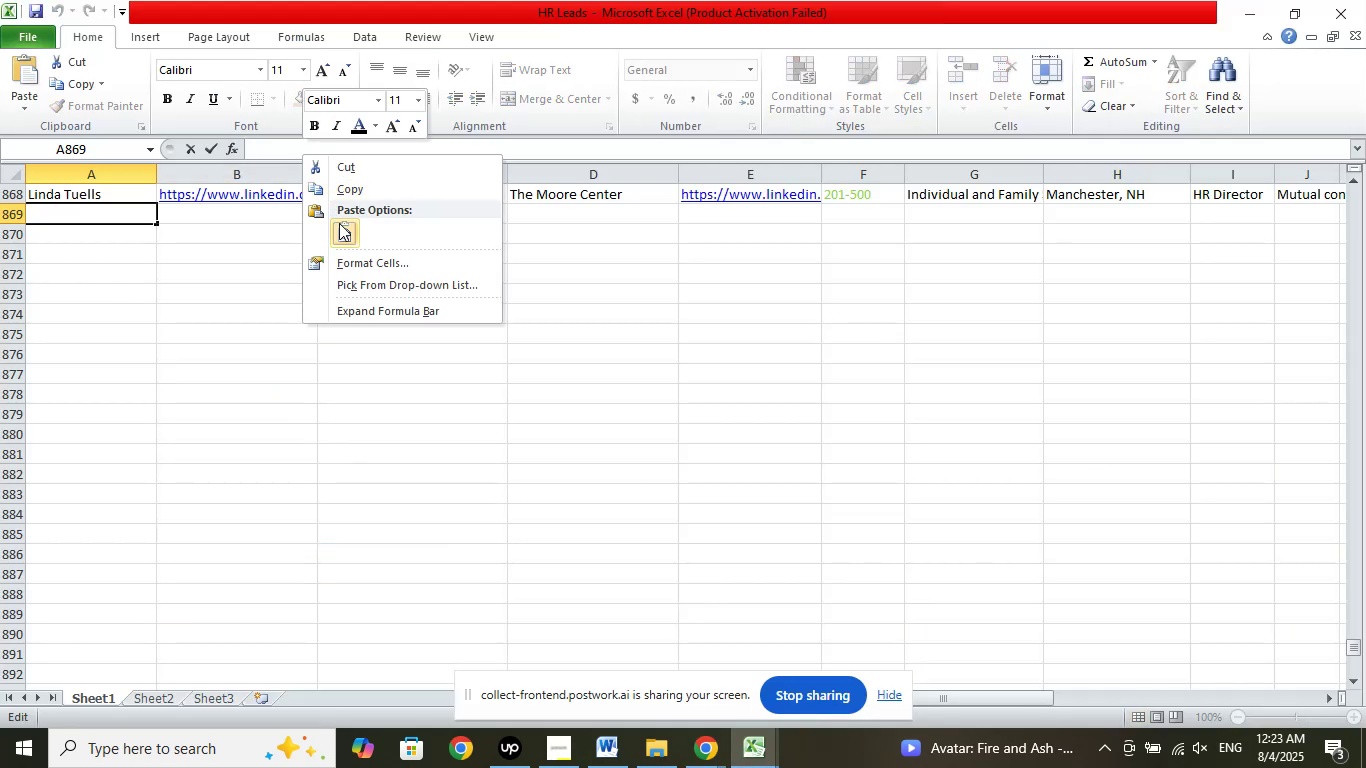 
left_click([339, 223])
 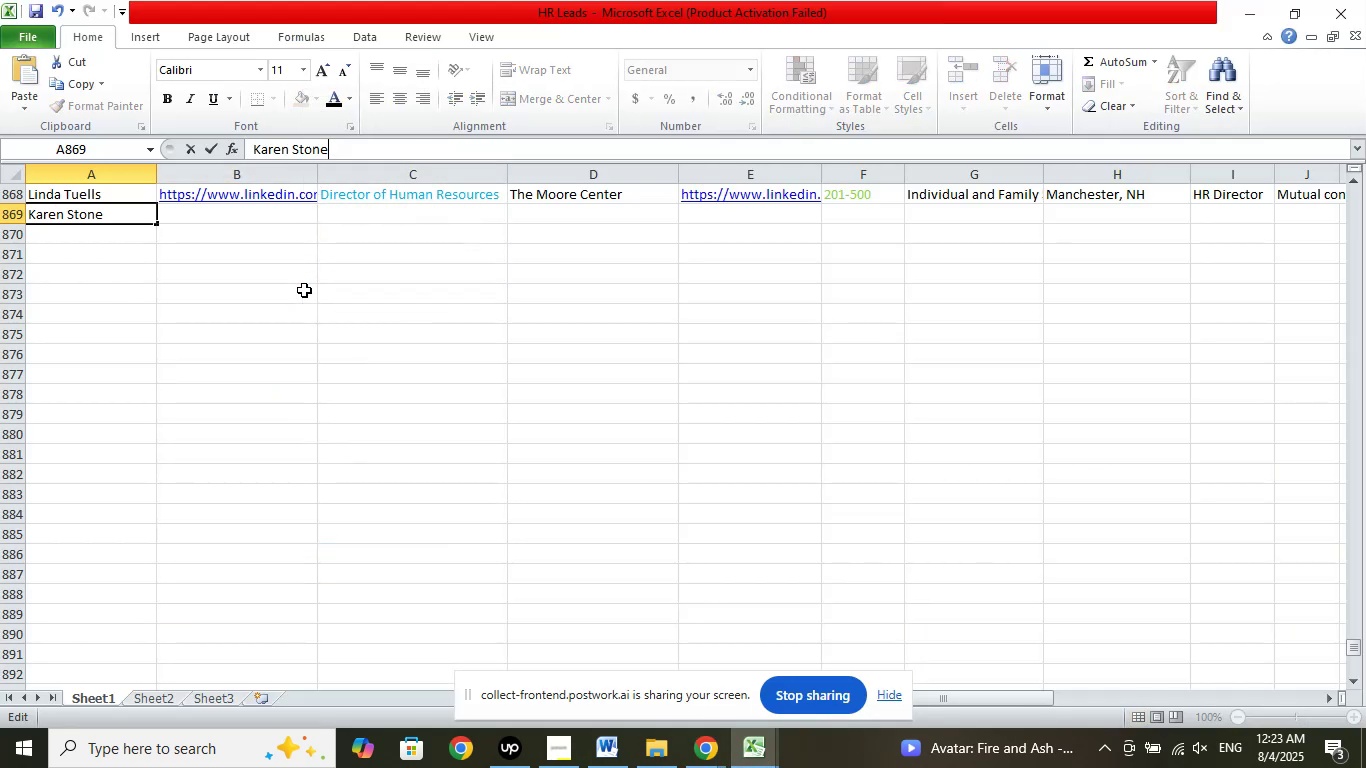 
left_click([304, 290])
 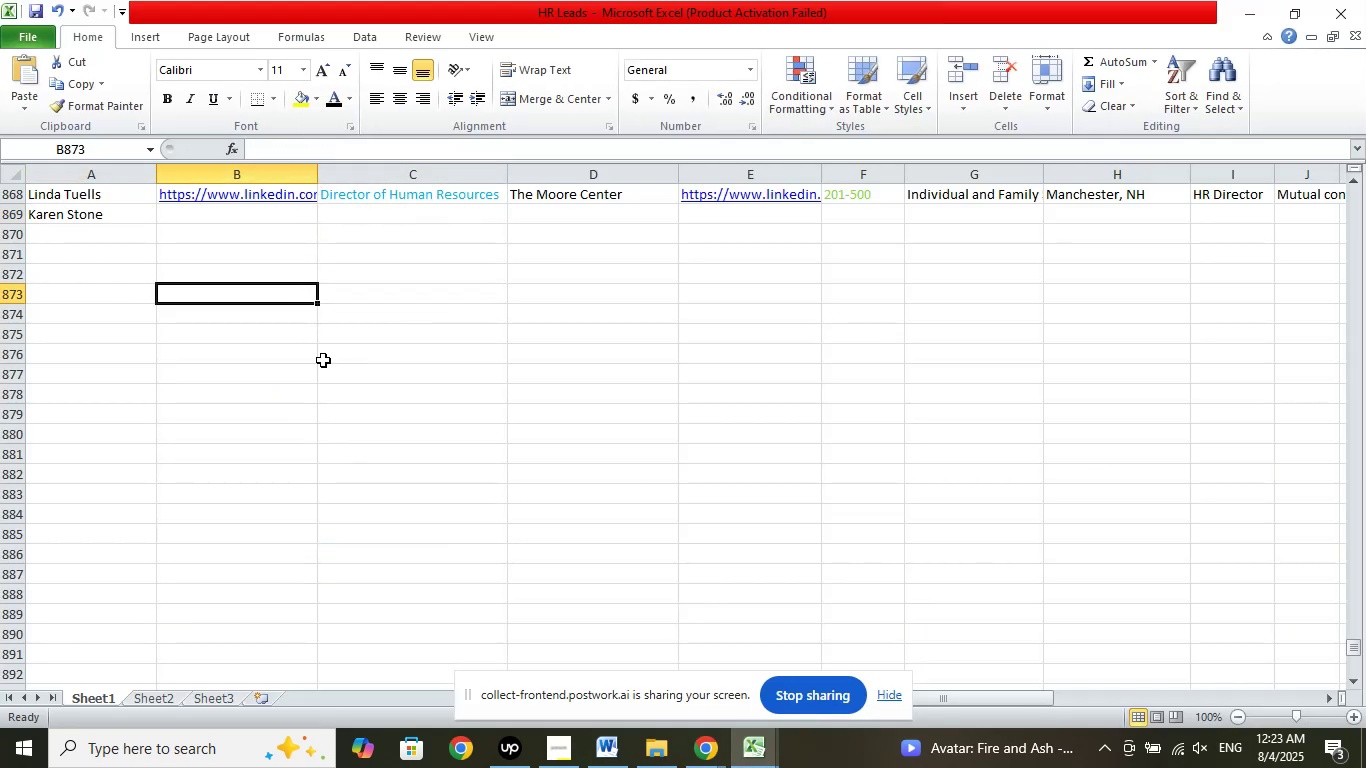 
scroll: coordinate [325, 371], scroll_direction: up, amount: 2.0
 